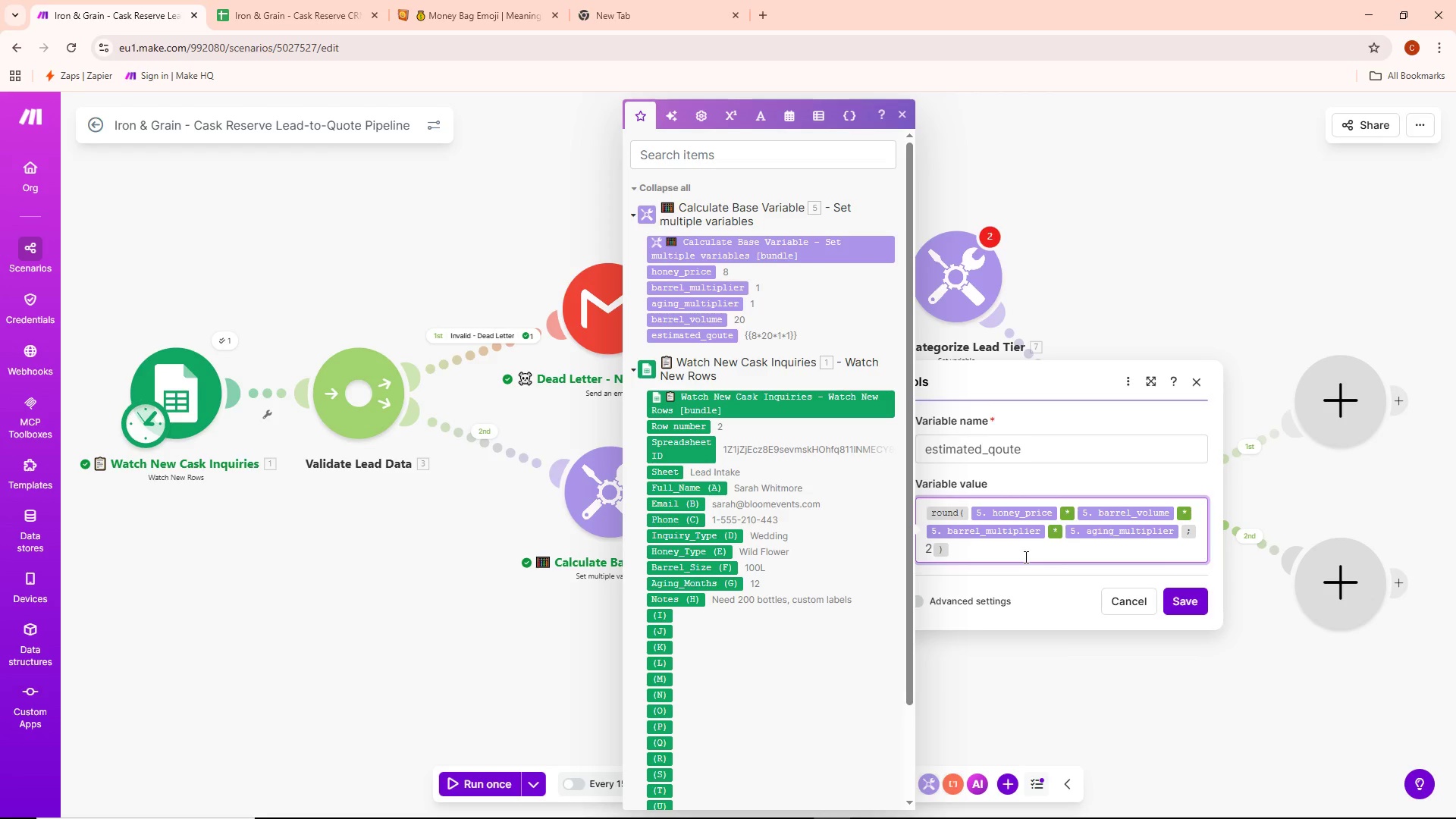 
wait(18.34)
 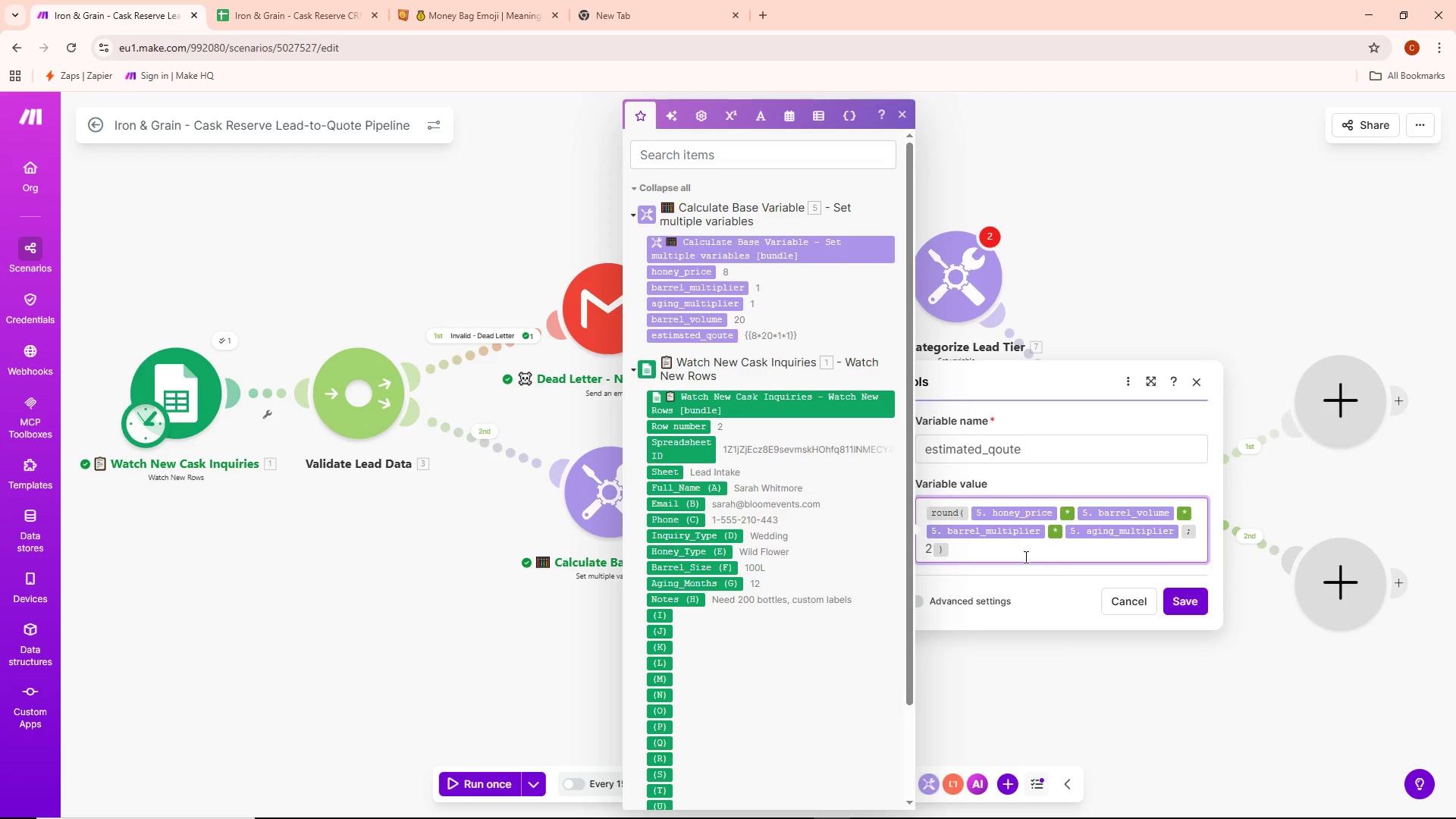 
left_click([1103, 112])
 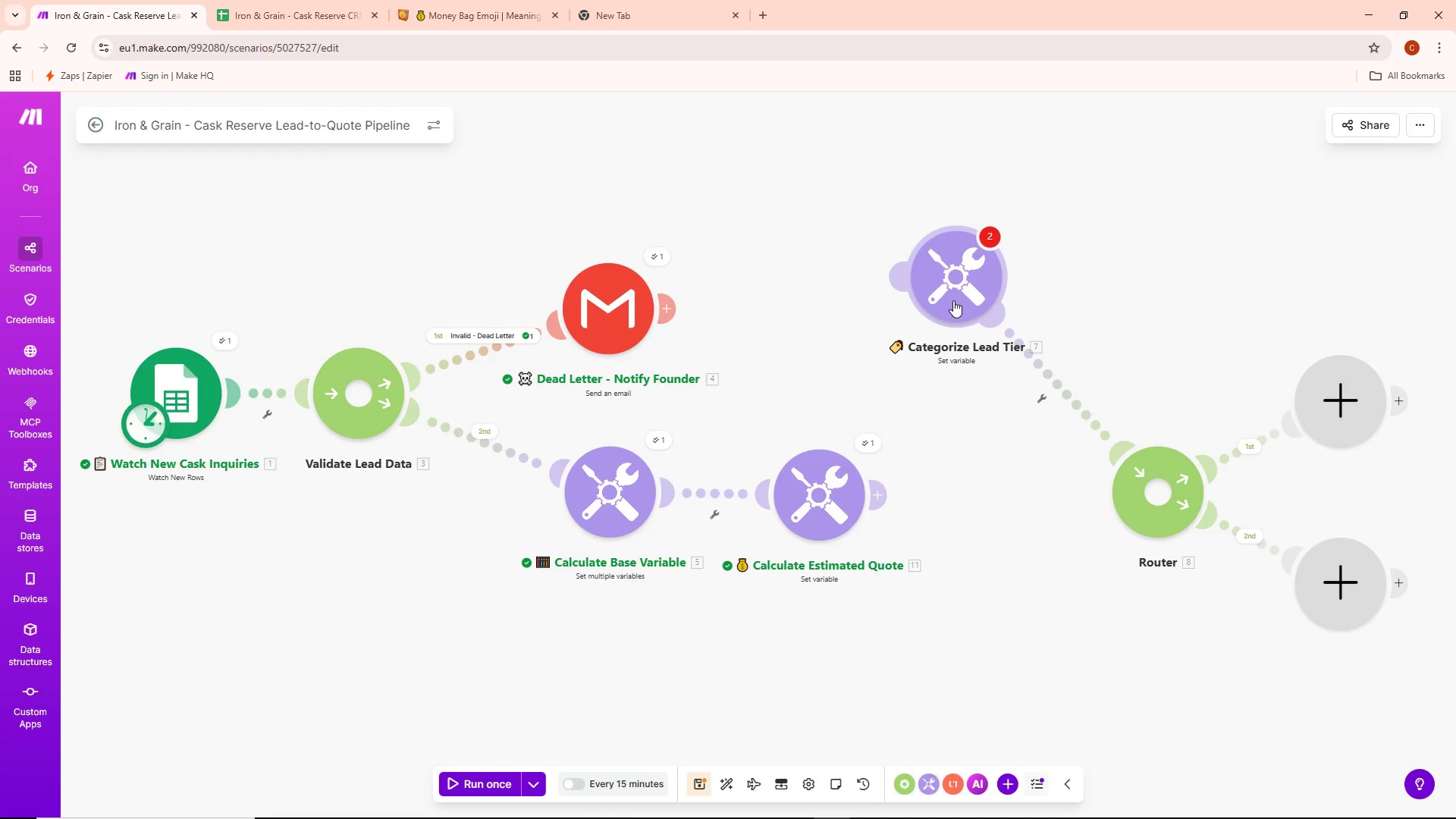 
left_click_drag(start_coordinate=[953, 298], to_coordinate=[956, 324])
 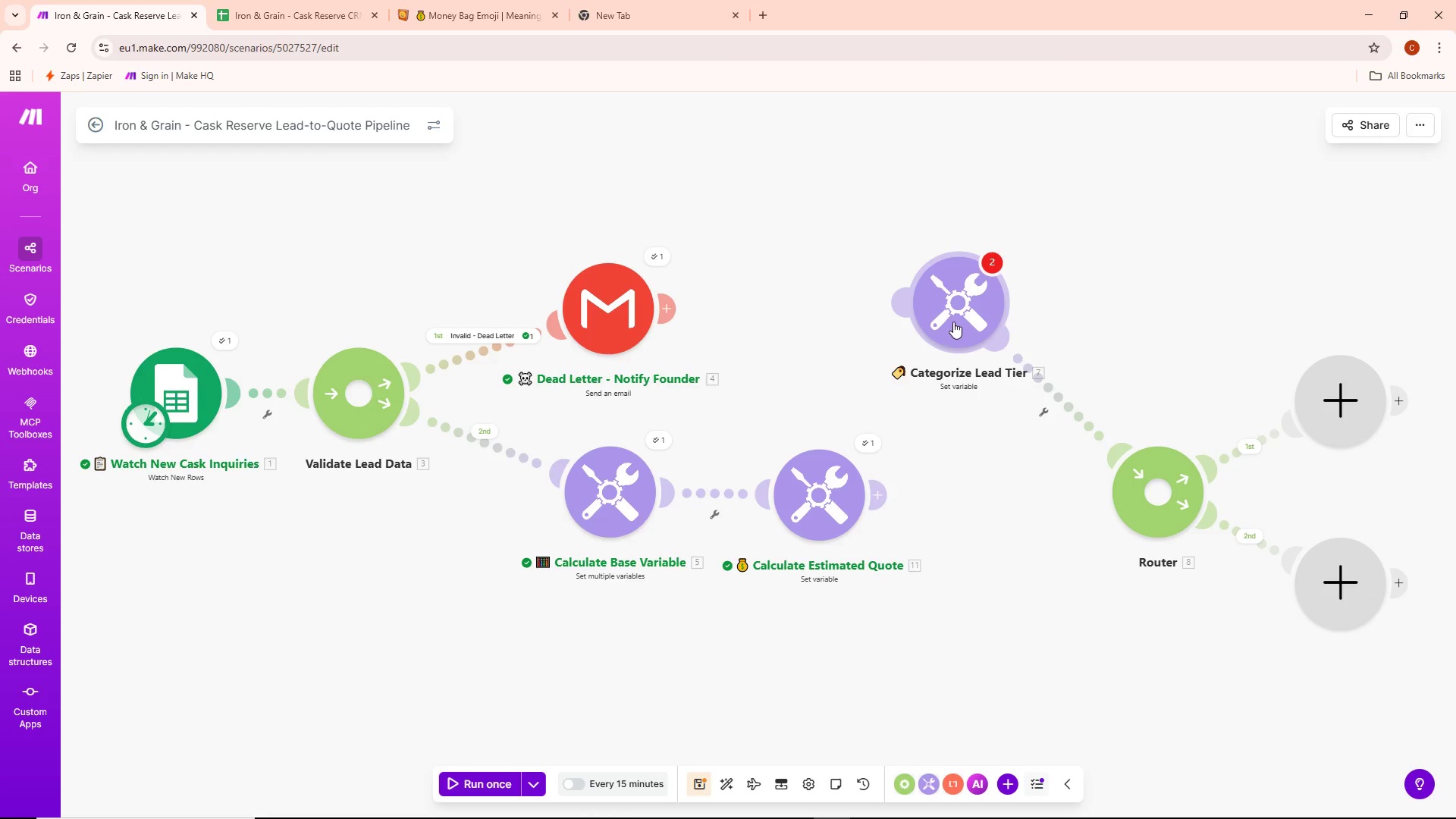 
left_click([952, 321])
 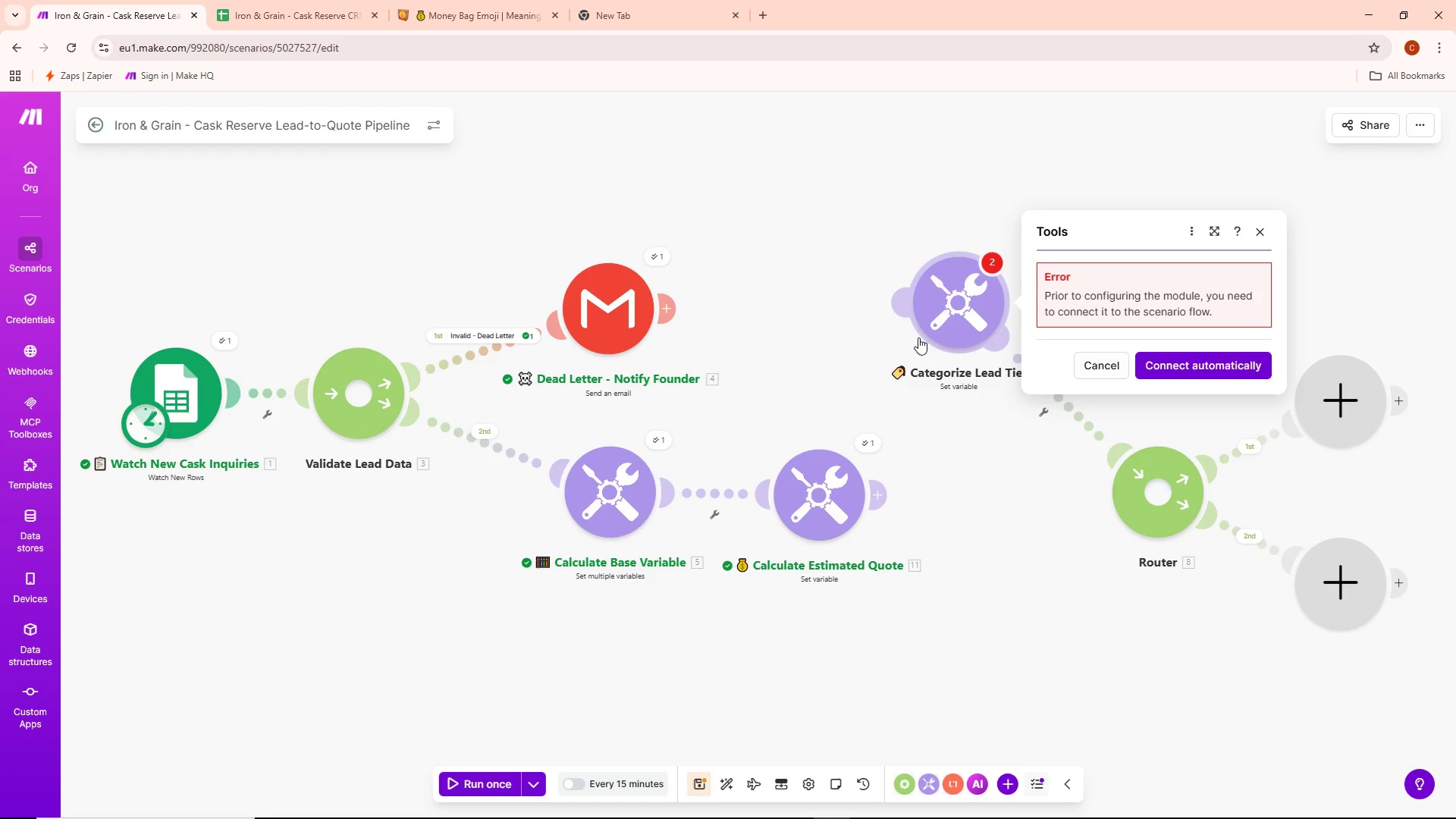 
mouse_move([893, 490])
 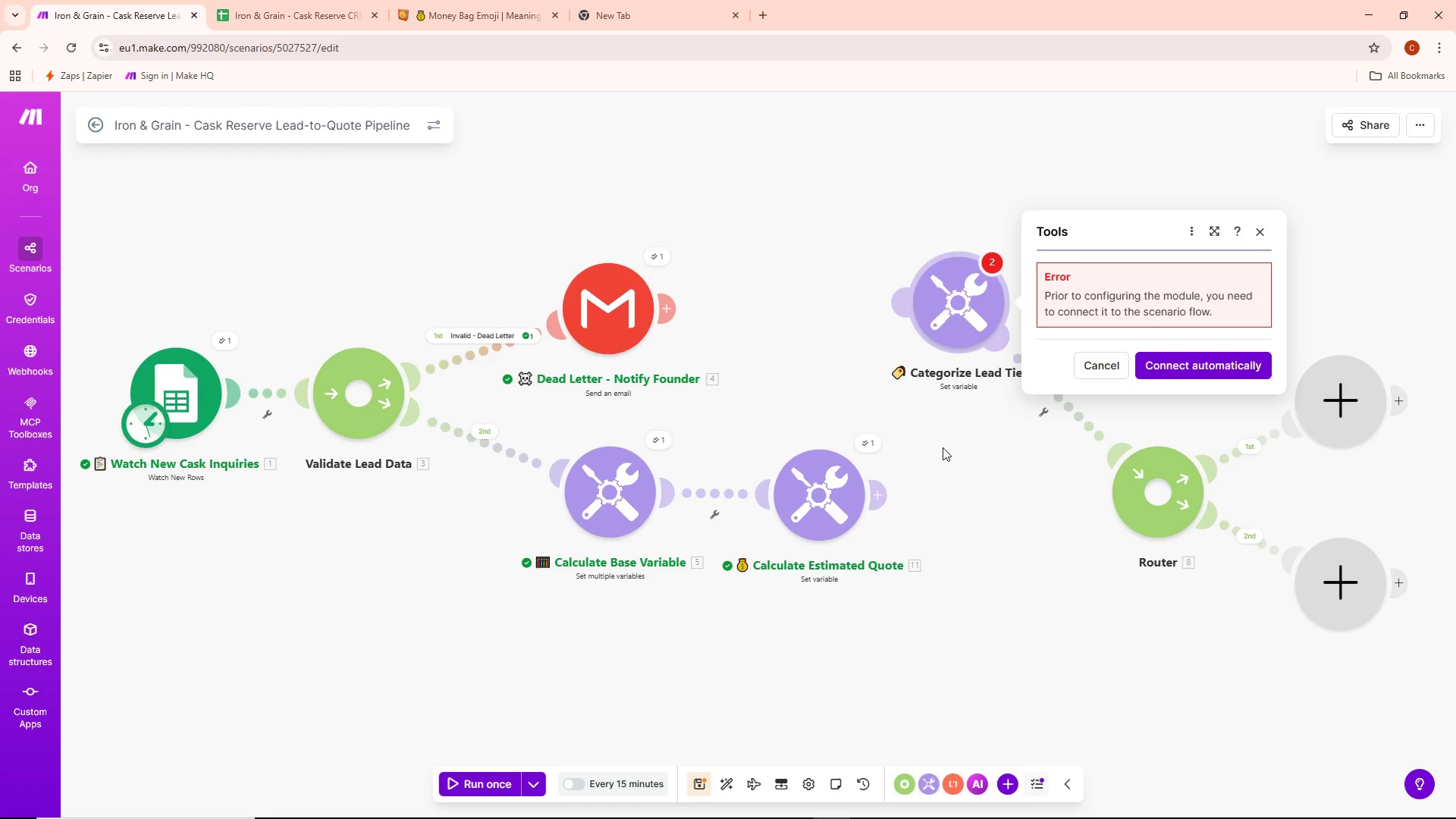 
wait(23.31)
 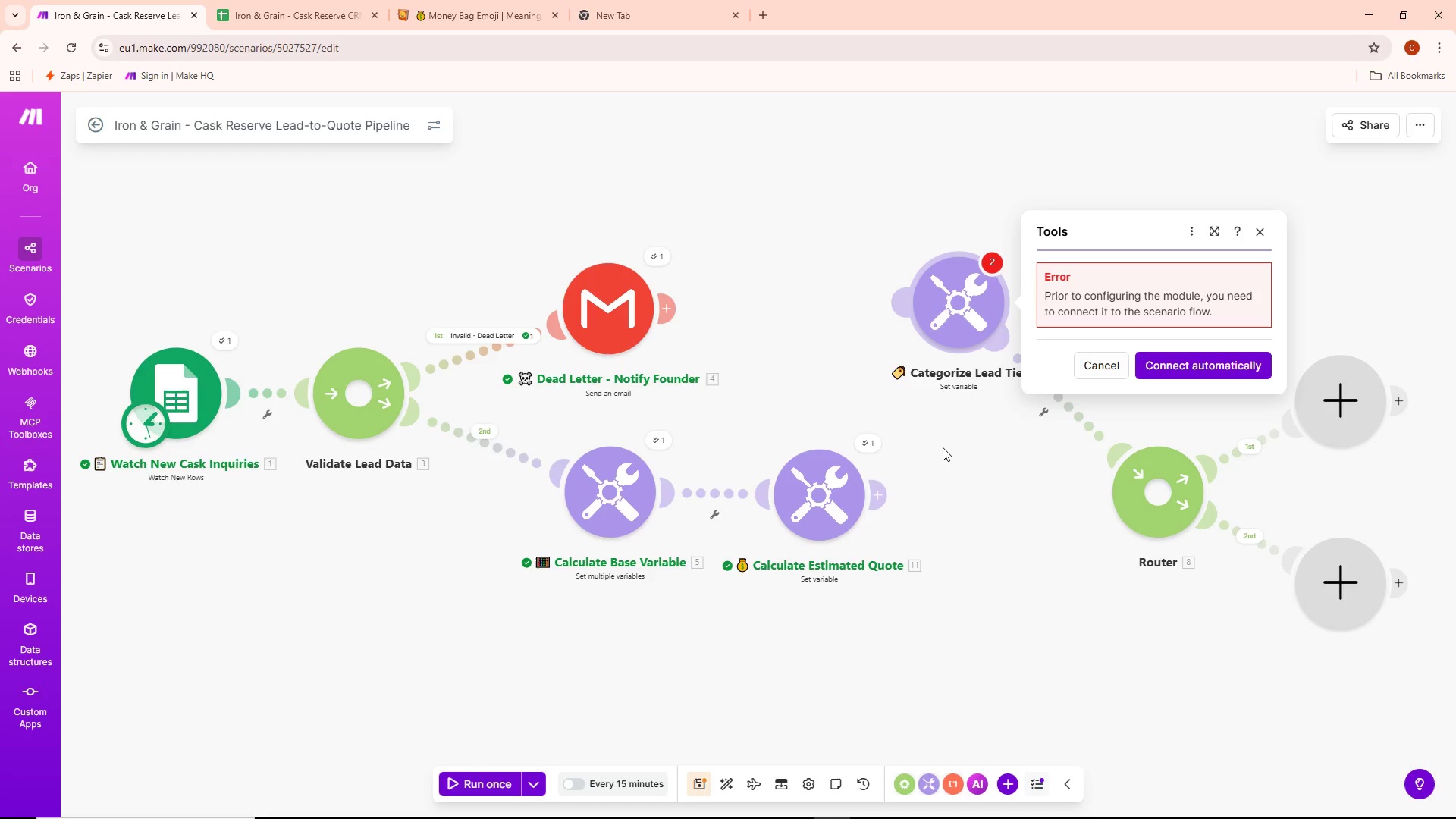 
double_click([839, 487])
 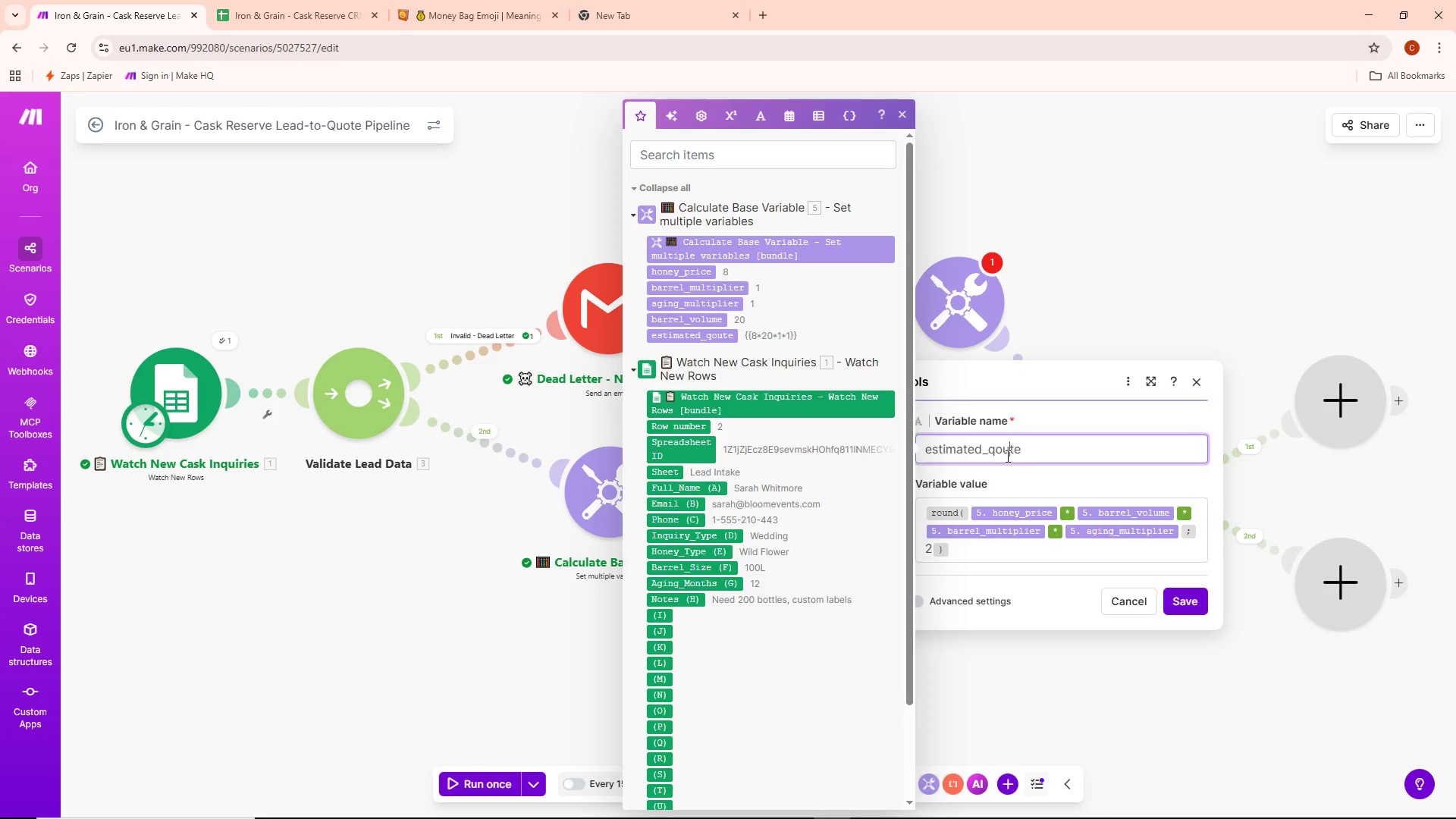 
key(Backspace)
 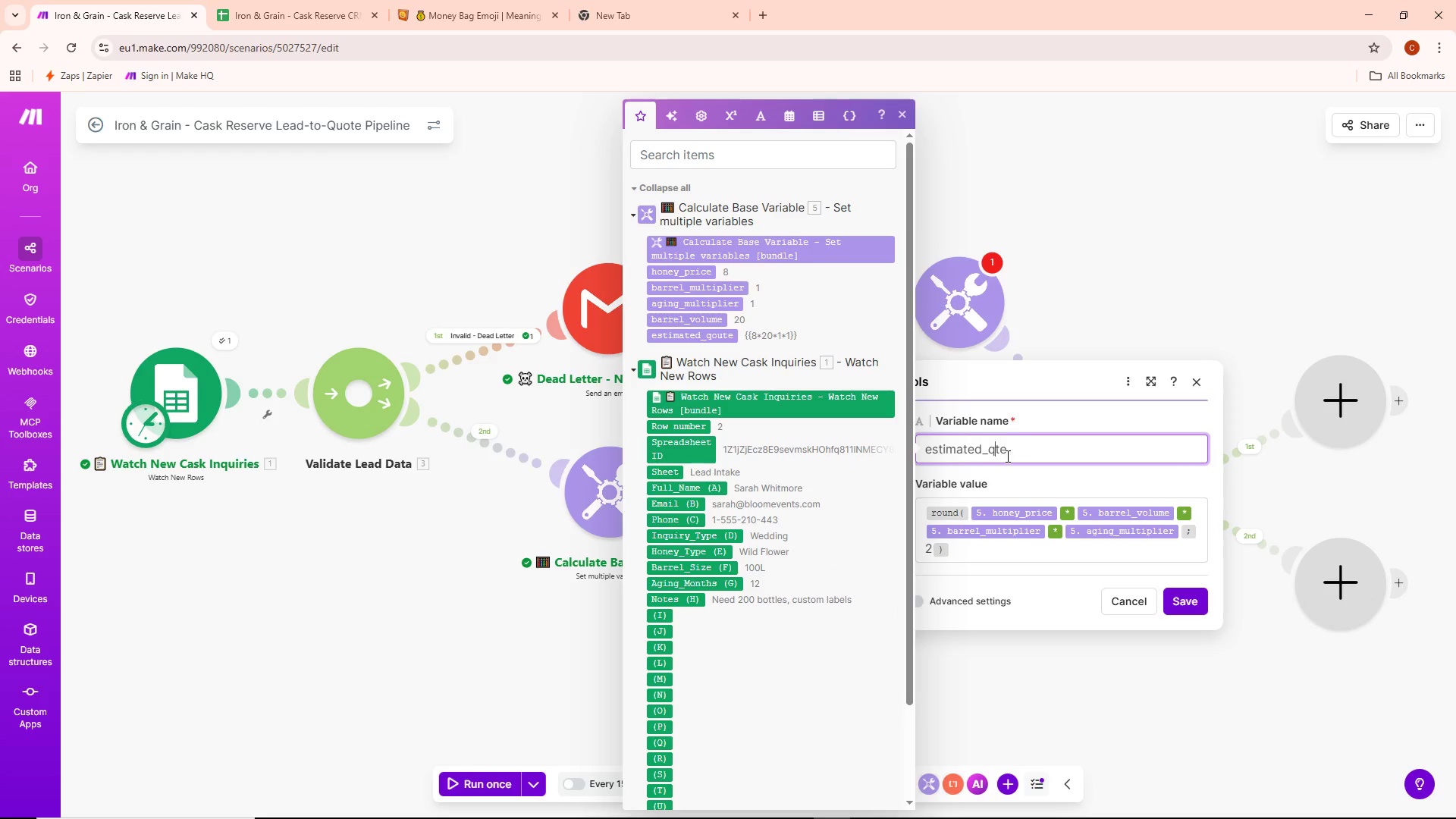 
key(Backspace)
 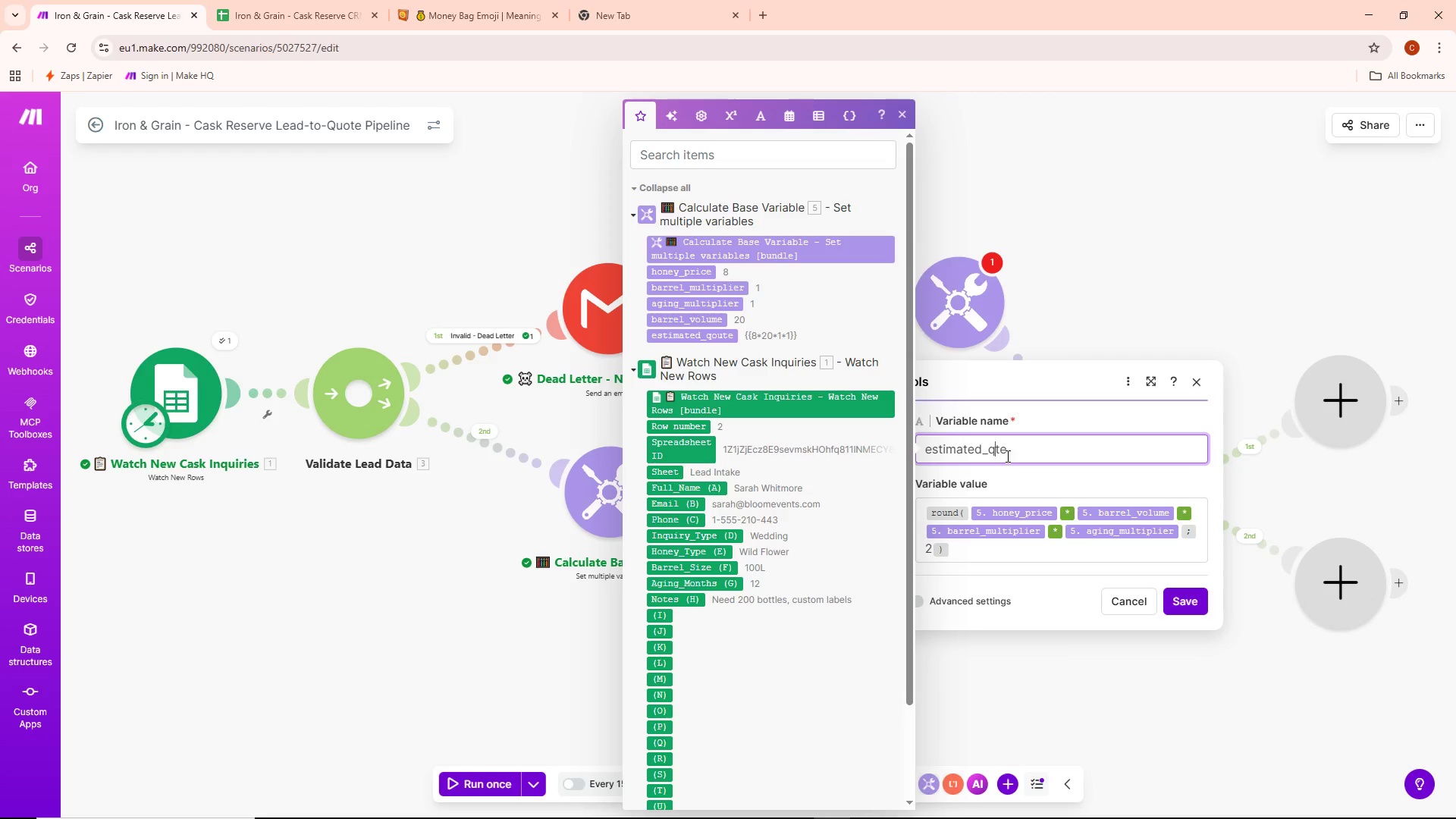 
wait(8.56)
 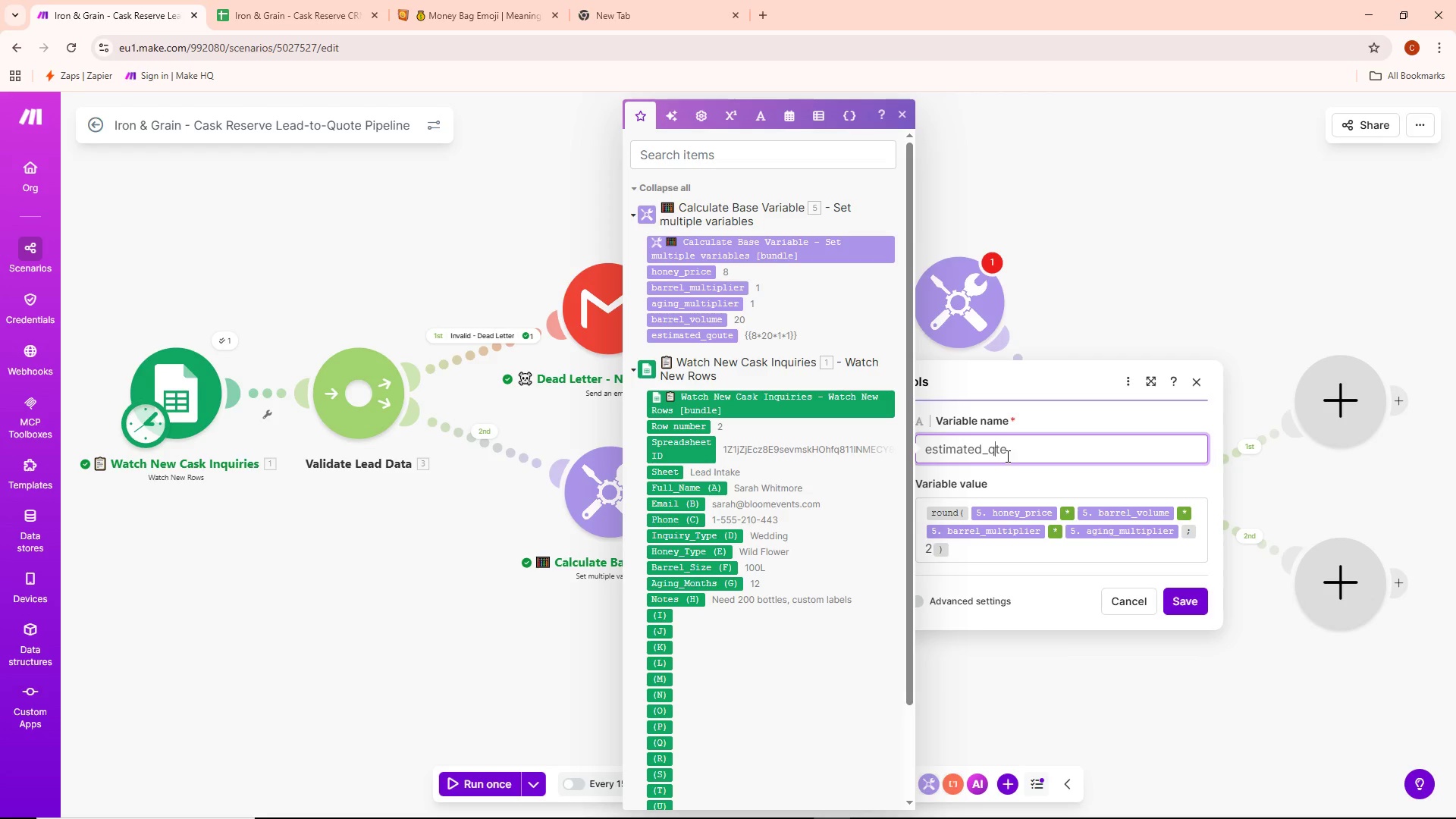 
type(uot)
key(Backspace)
 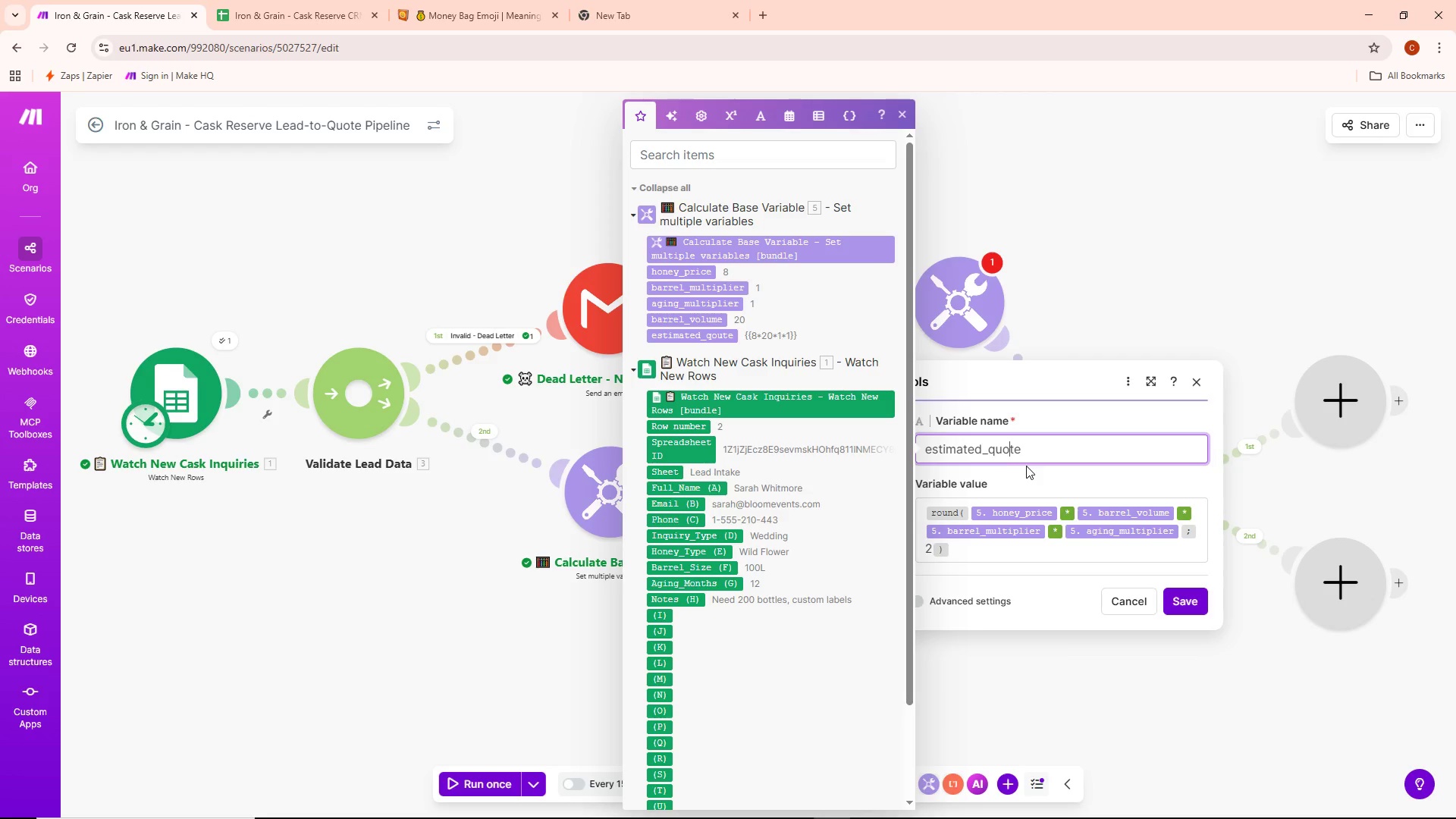 
wait(6.12)
 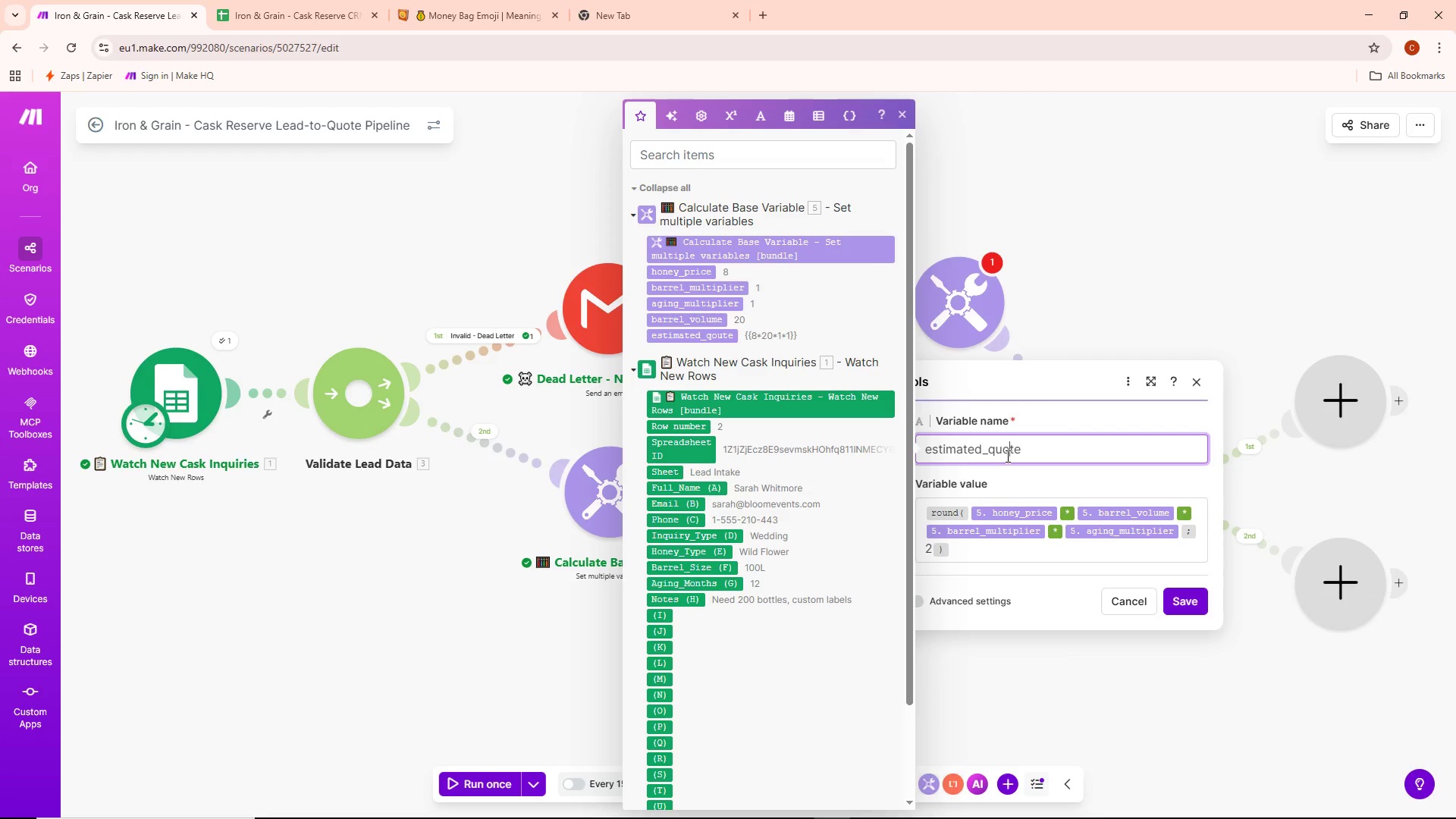 
left_click([1185, 600])
 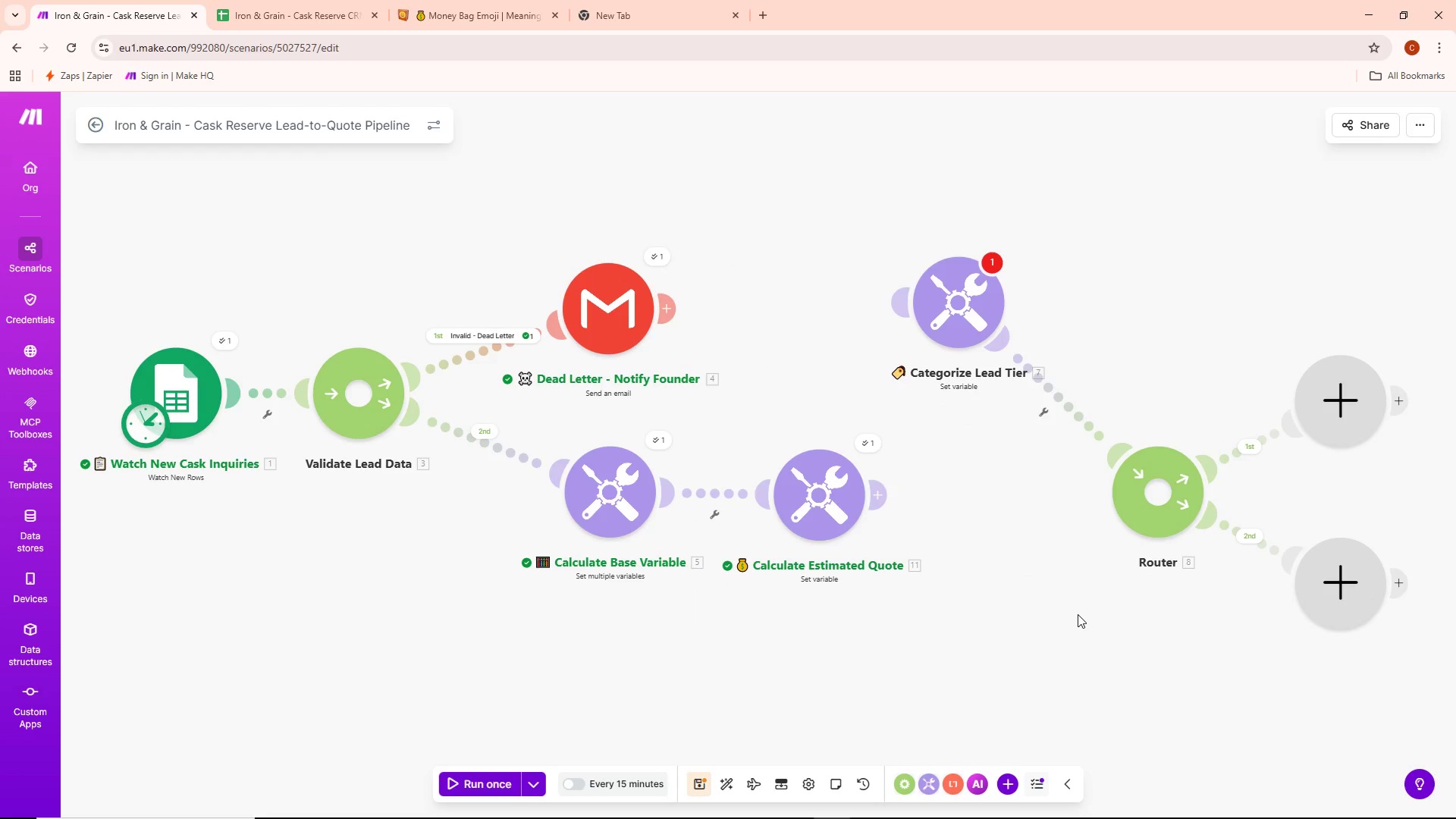 
wait(8.44)
 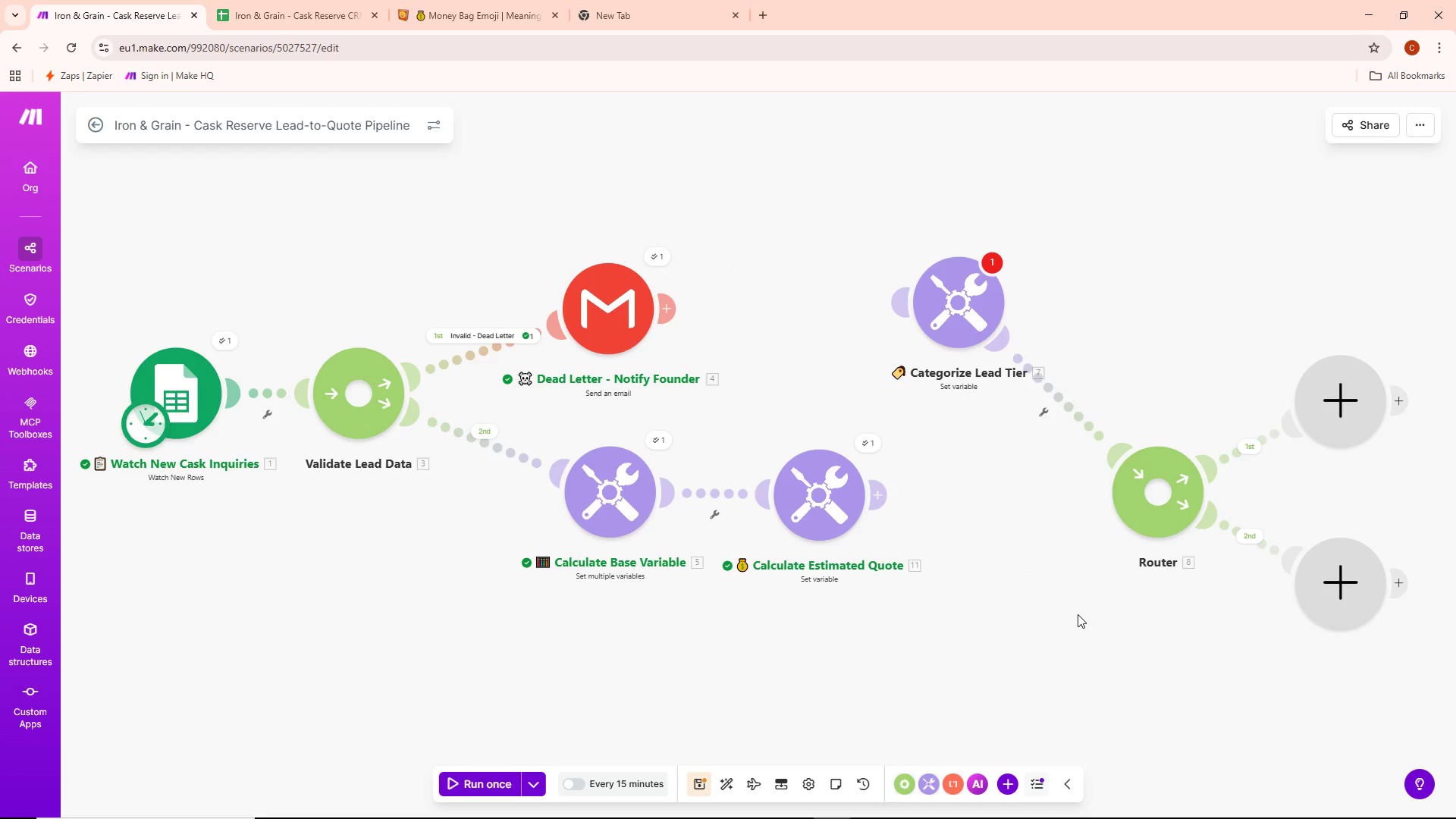 
double_click([615, 479])
 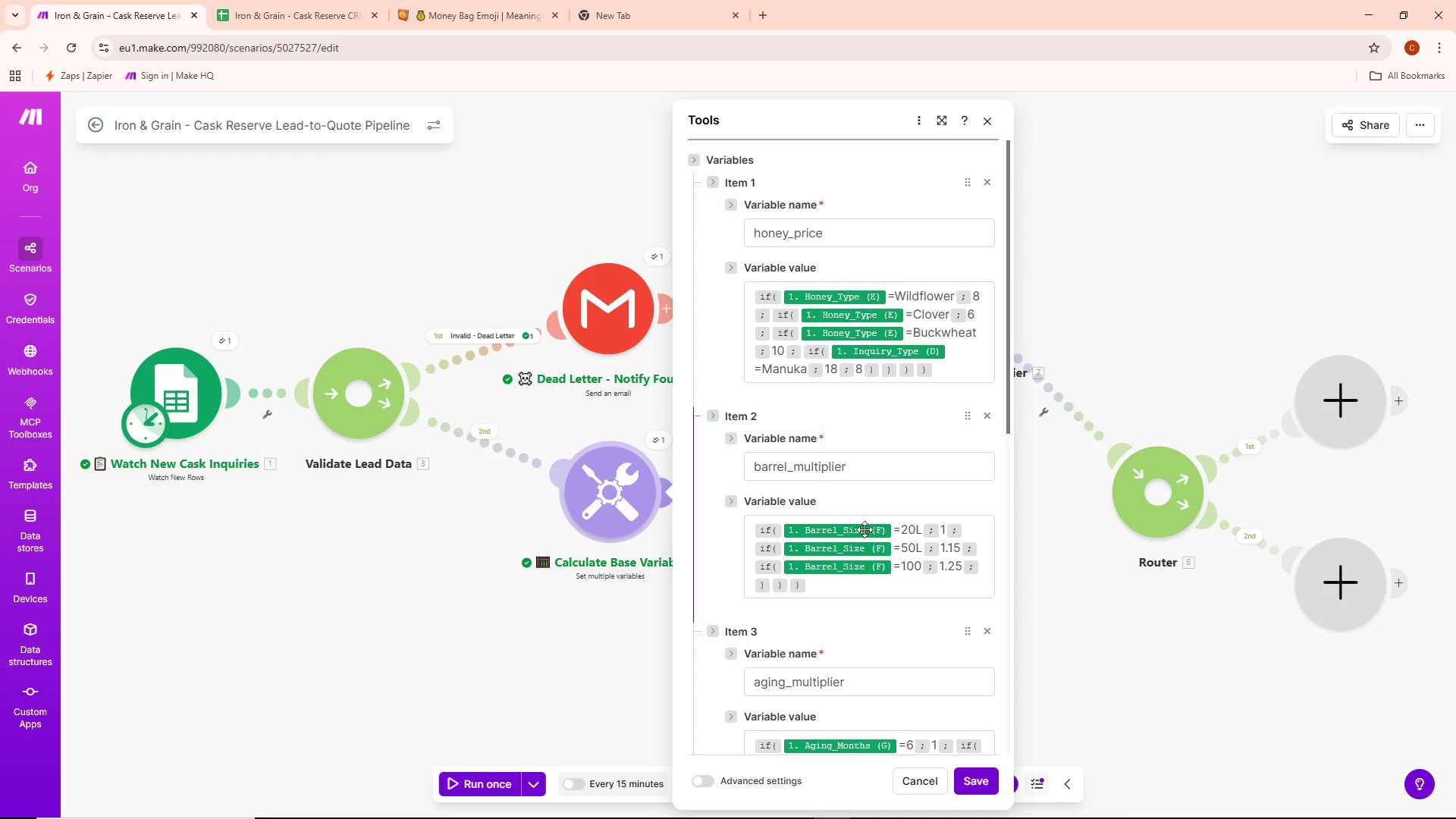 
scroll: coordinate [868, 539], scroll_direction: down, amount: 18.0
 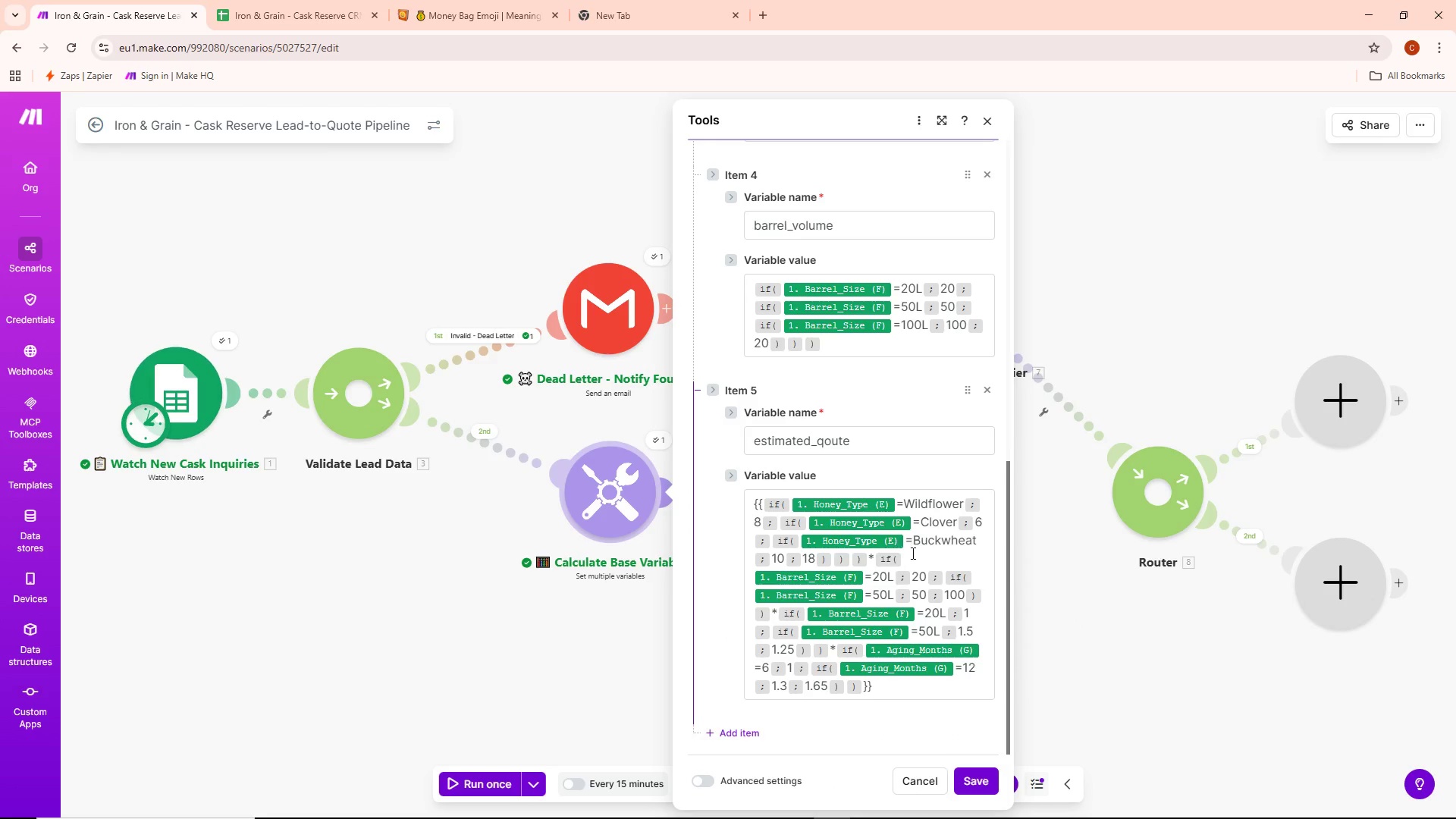 
left_click([913, 554])
 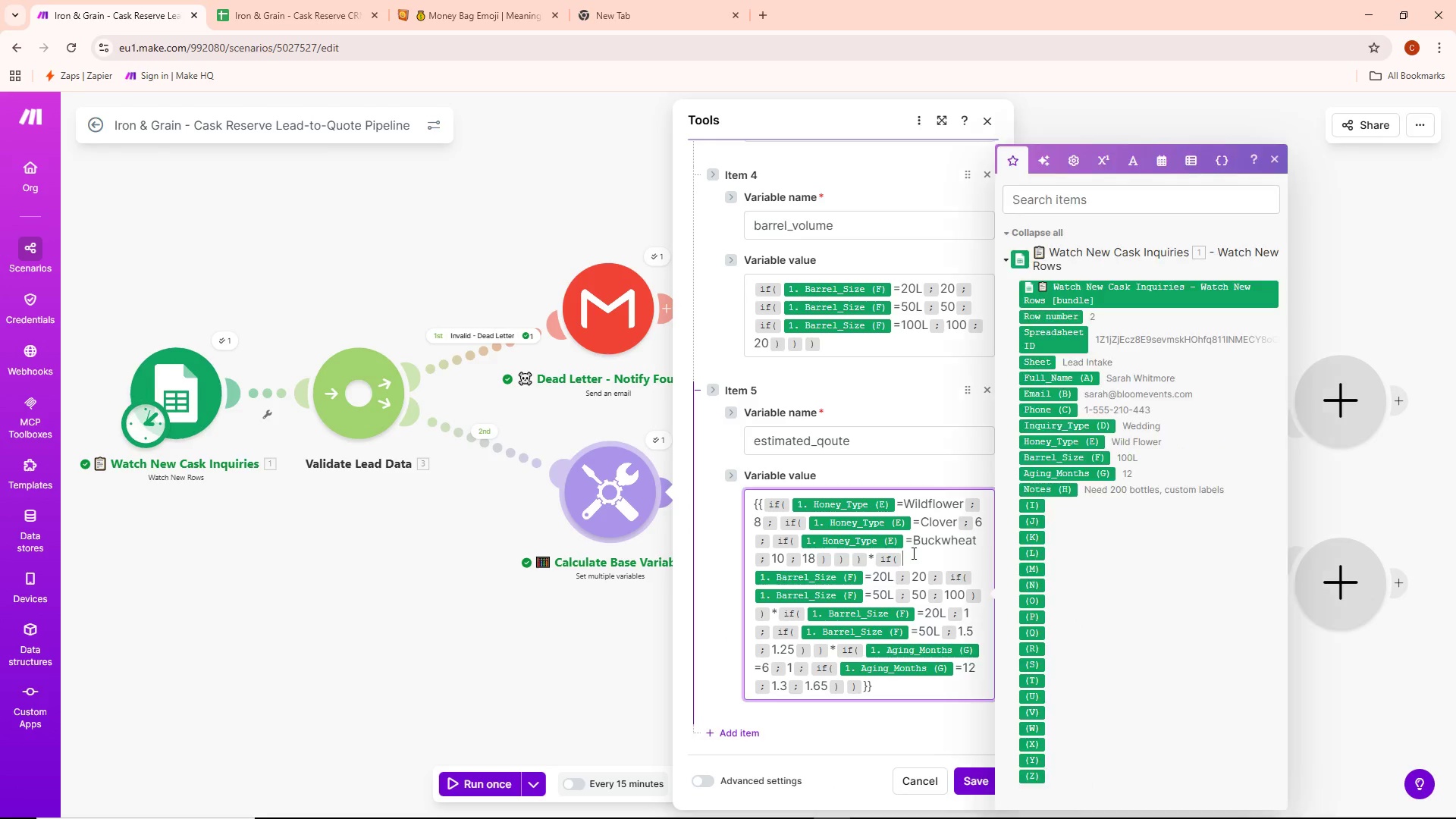 
key(Control+ControlLeft)
 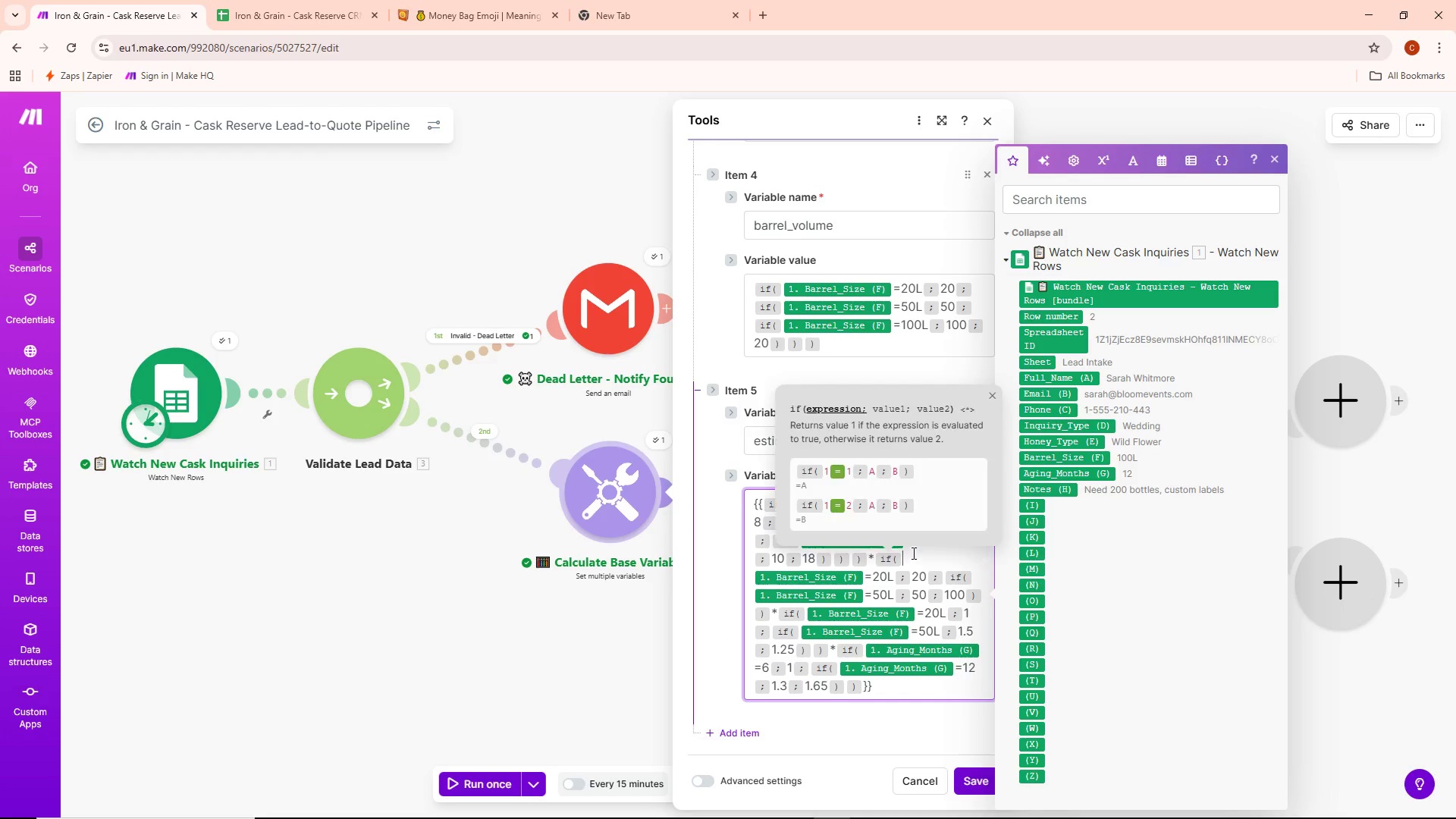 
key(Control+A)
 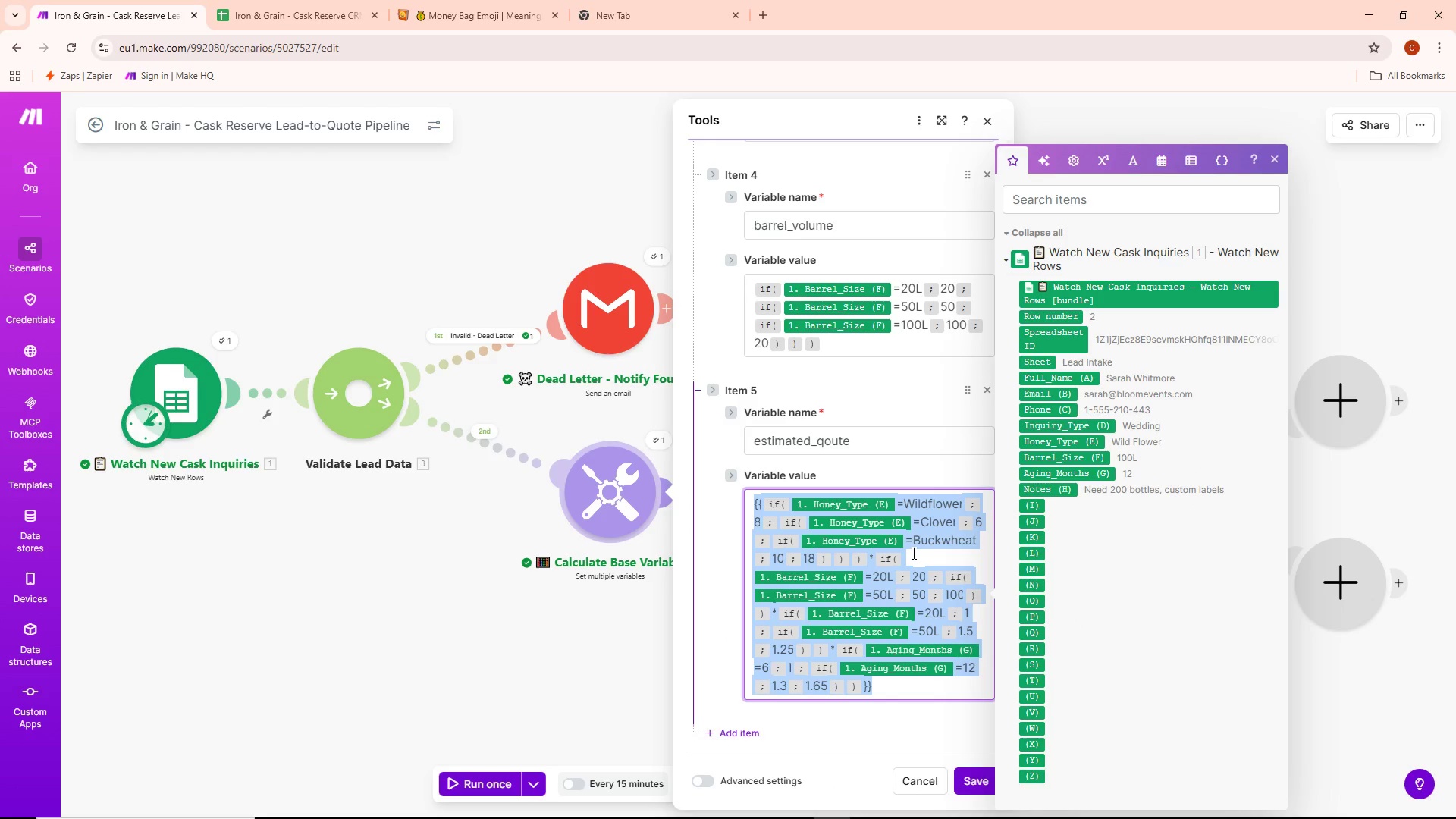 
key(Backspace)
 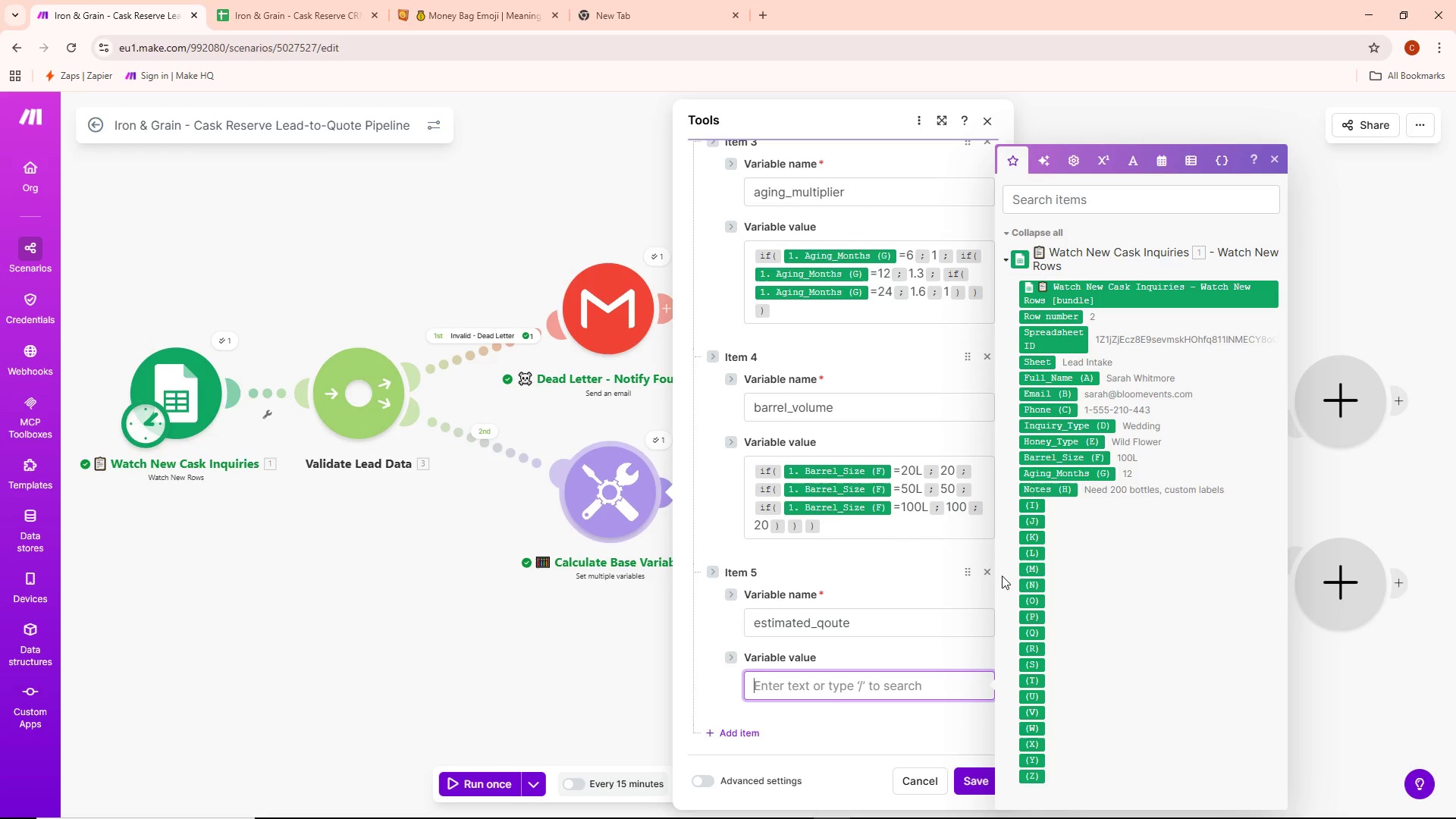 
left_click([984, 569])
 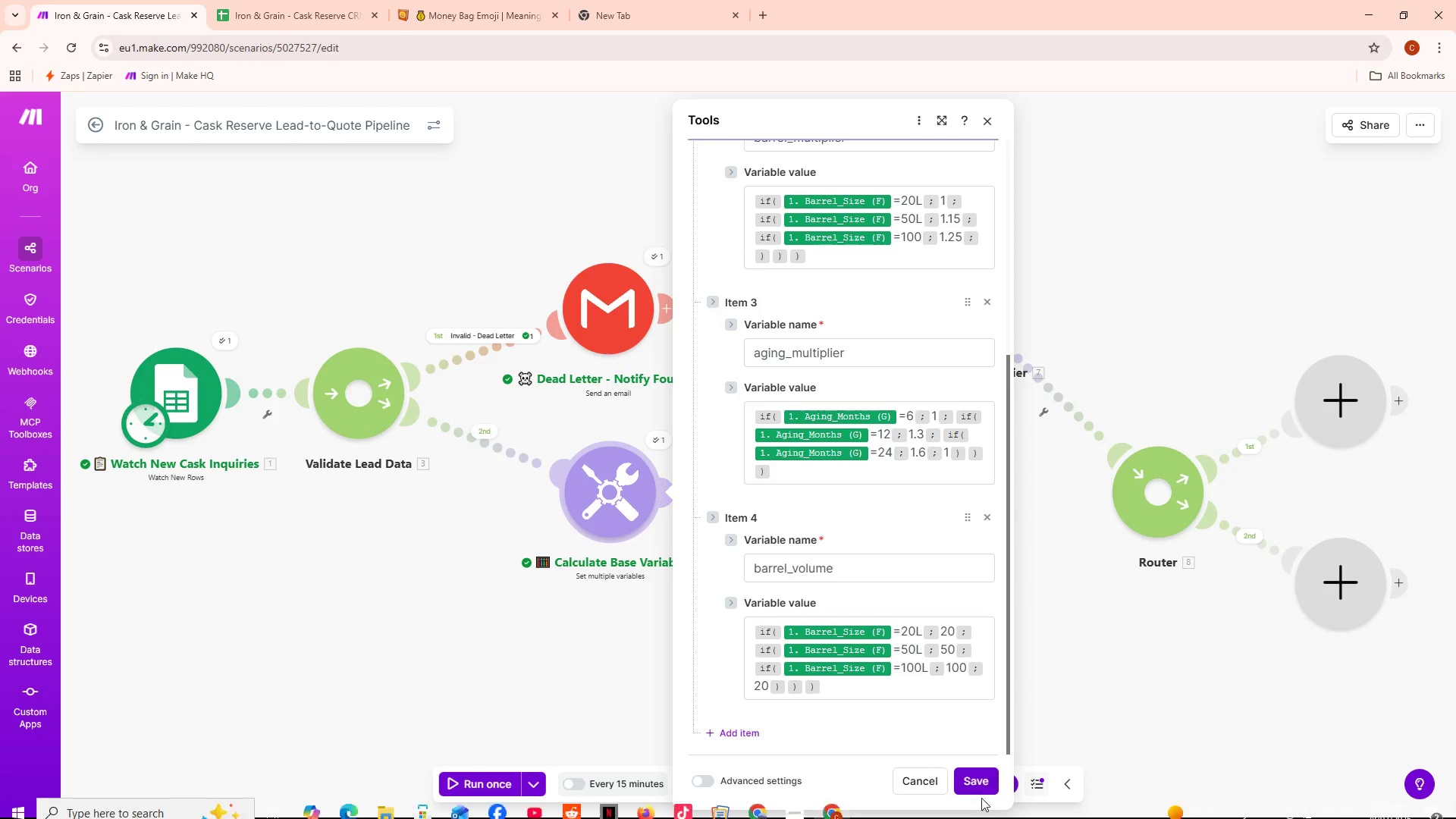 
left_click([984, 779])
 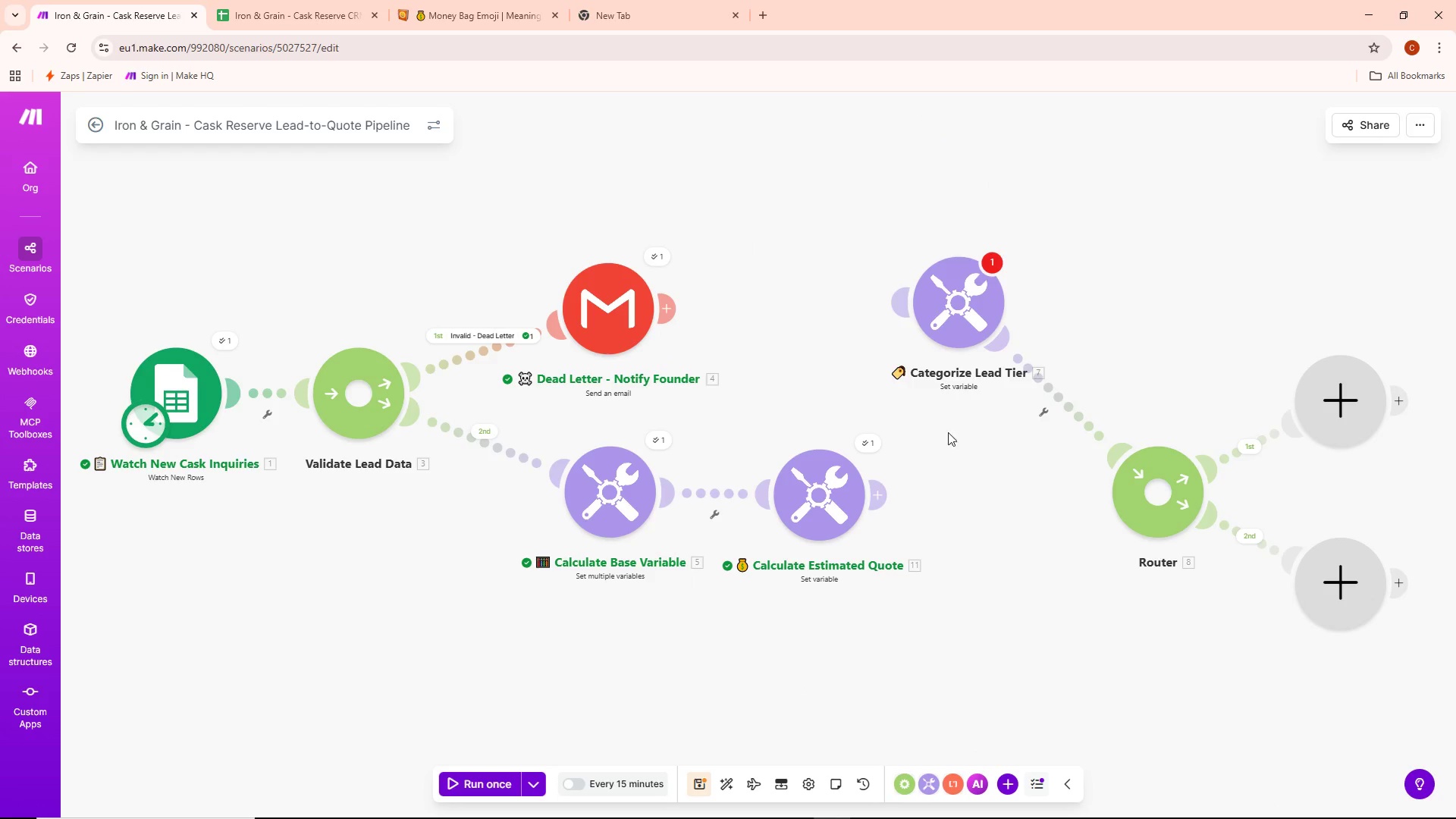 
left_click_drag(start_coordinate=[979, 303], to_coordinate=[1040, 287])
 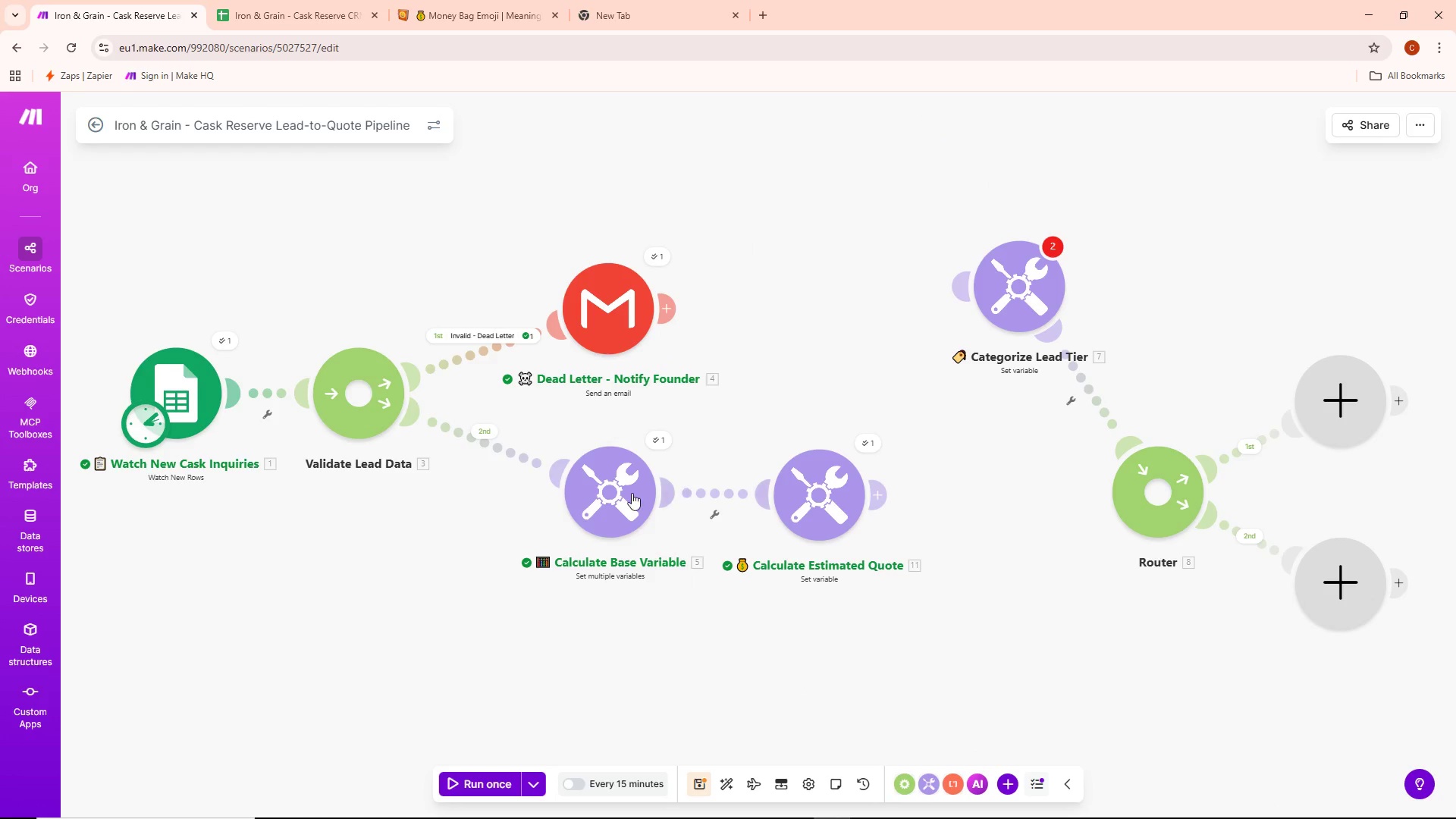 
double_click([628, 493])
 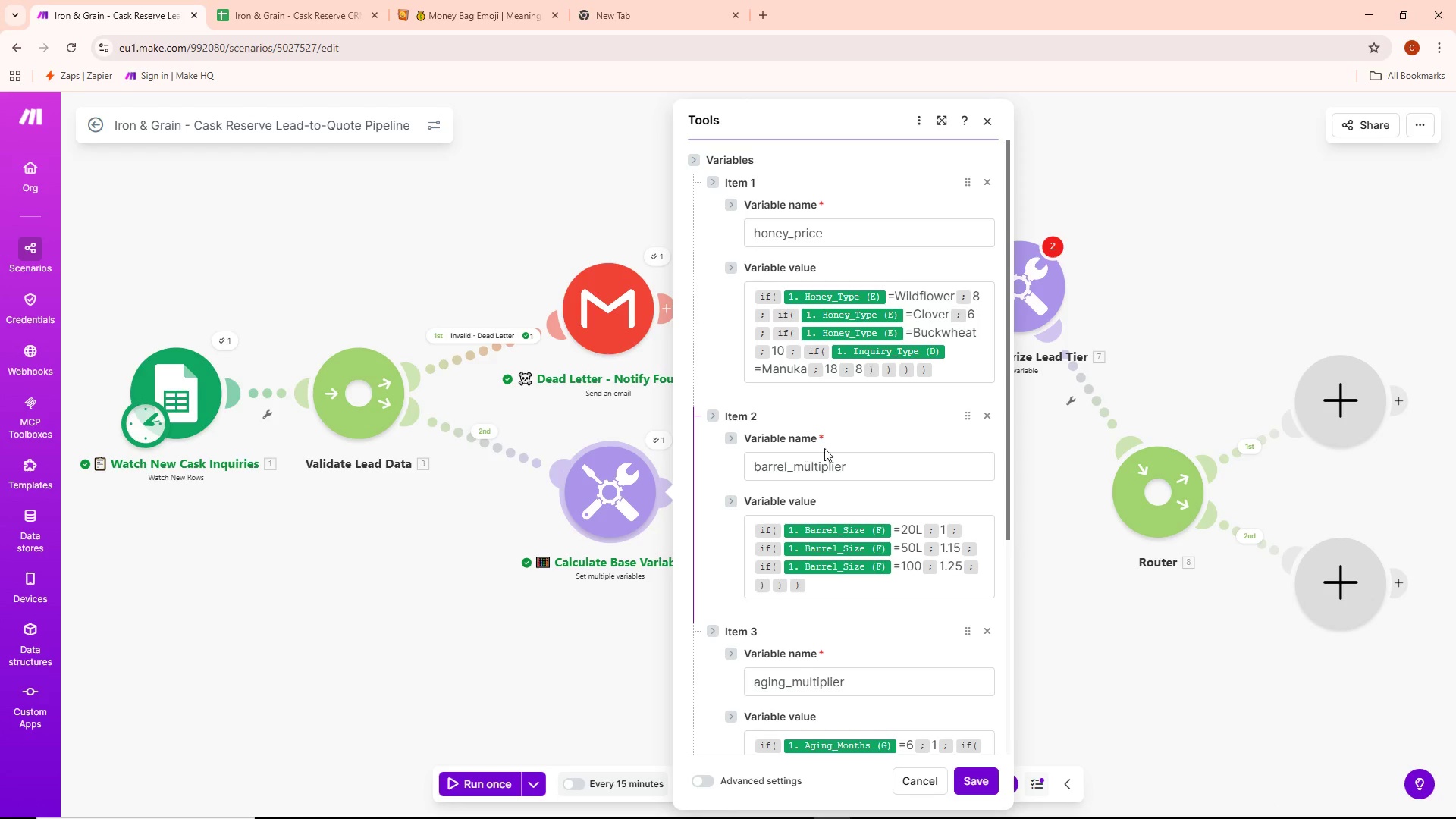 
scroll: coordinate [843, 444], scroll_direction: down, amount: 7.0
 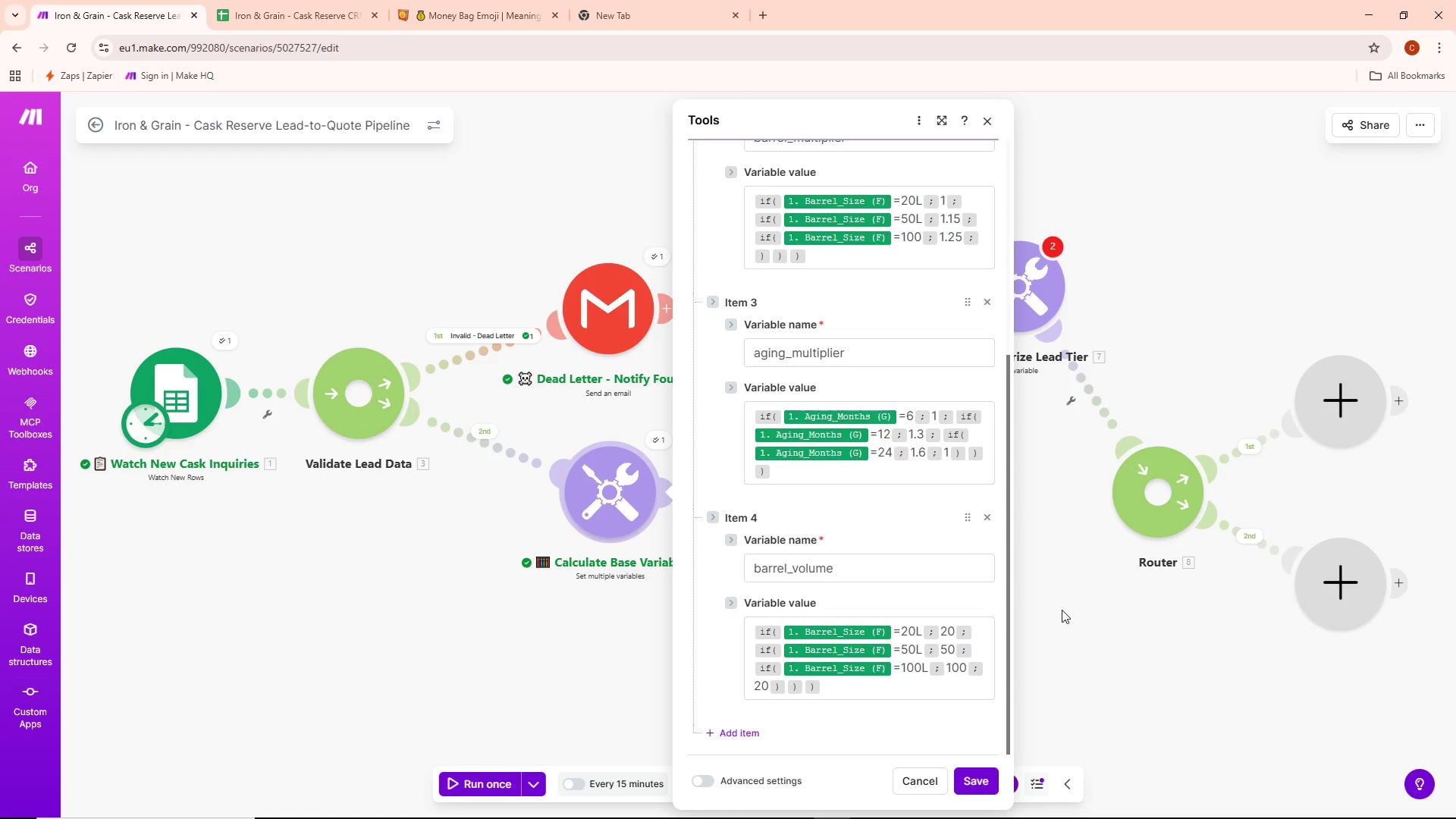 
left_click([1062, 610])
 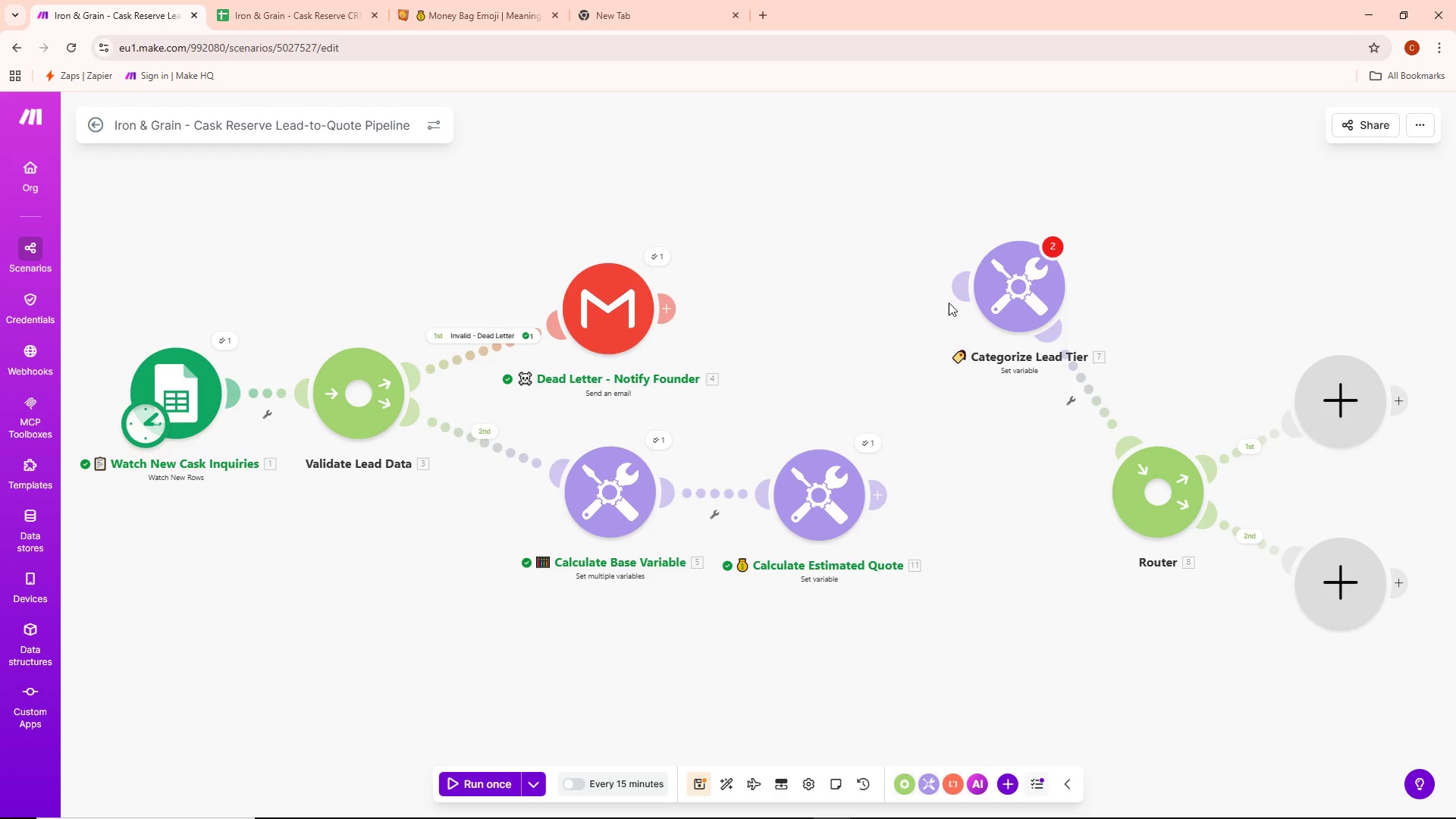 
left_click_drag(start_coordinate=[954, 288], to_coordinate=[864, 487])
 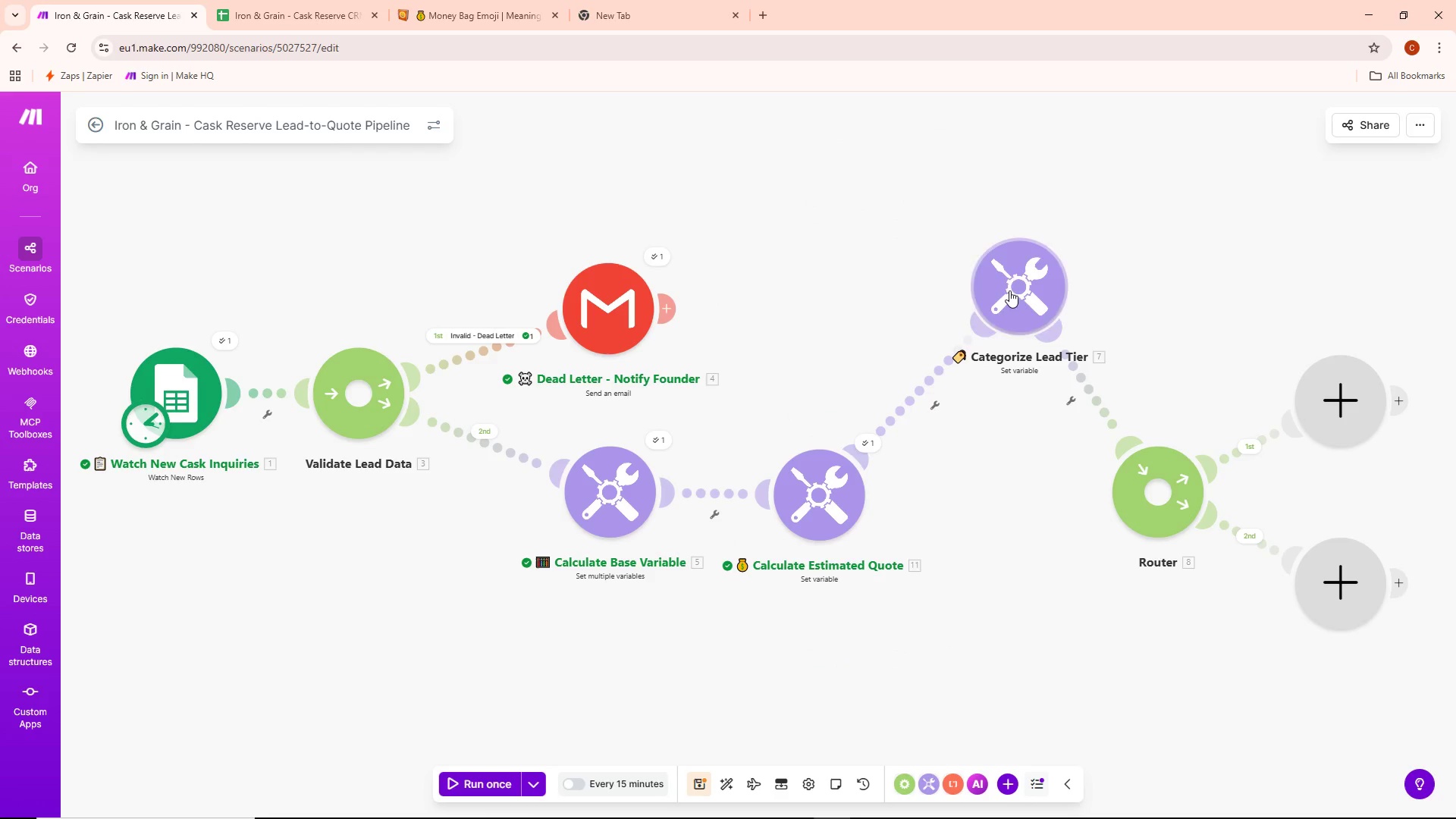 
left_click_drag(start_coordinate=[1016, 265], to_coordinate=[1001, 480])
 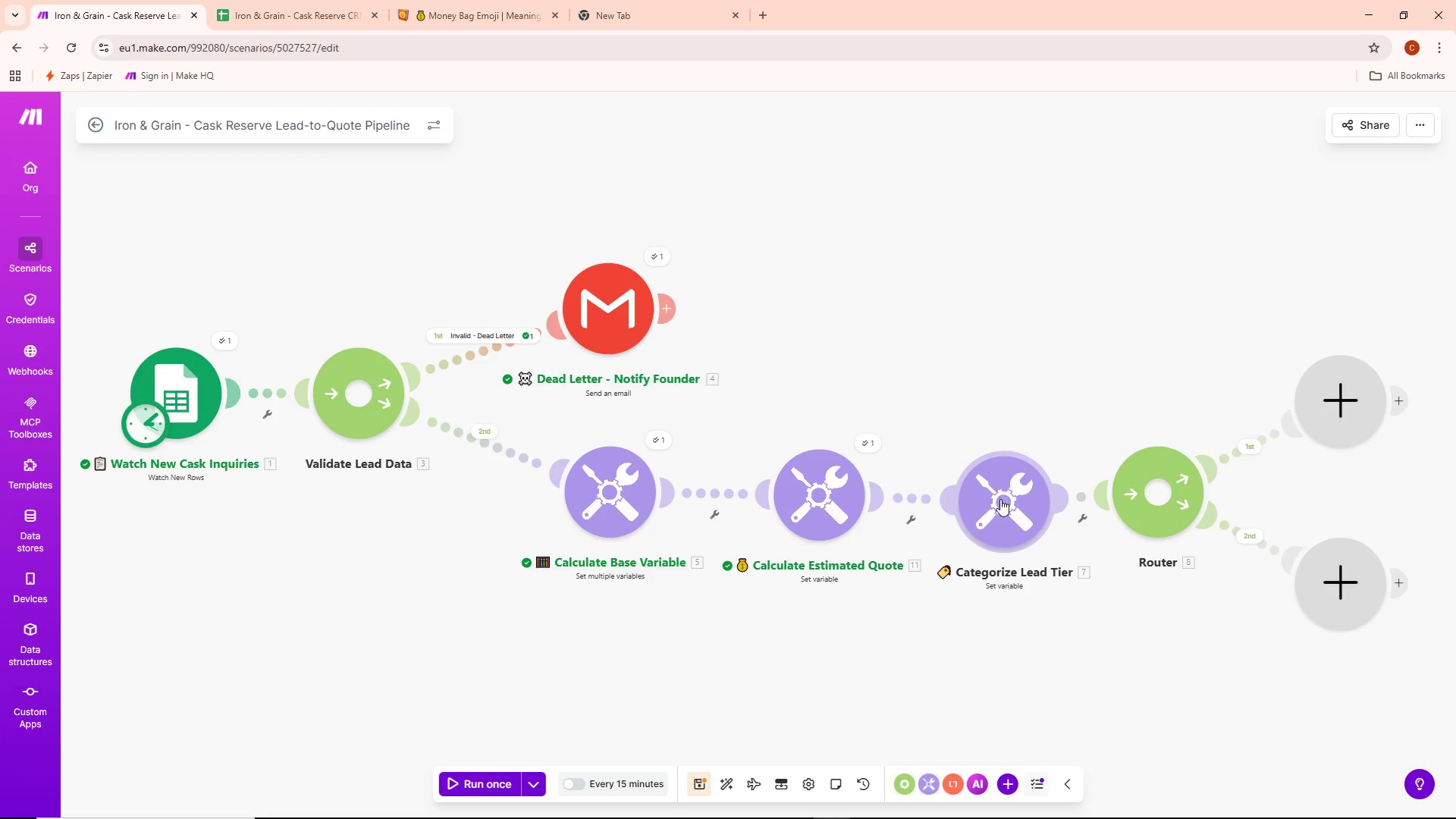 
left_click_drag(start_coordinate=[1000, 499], to_coordinate=[1003, 474])
 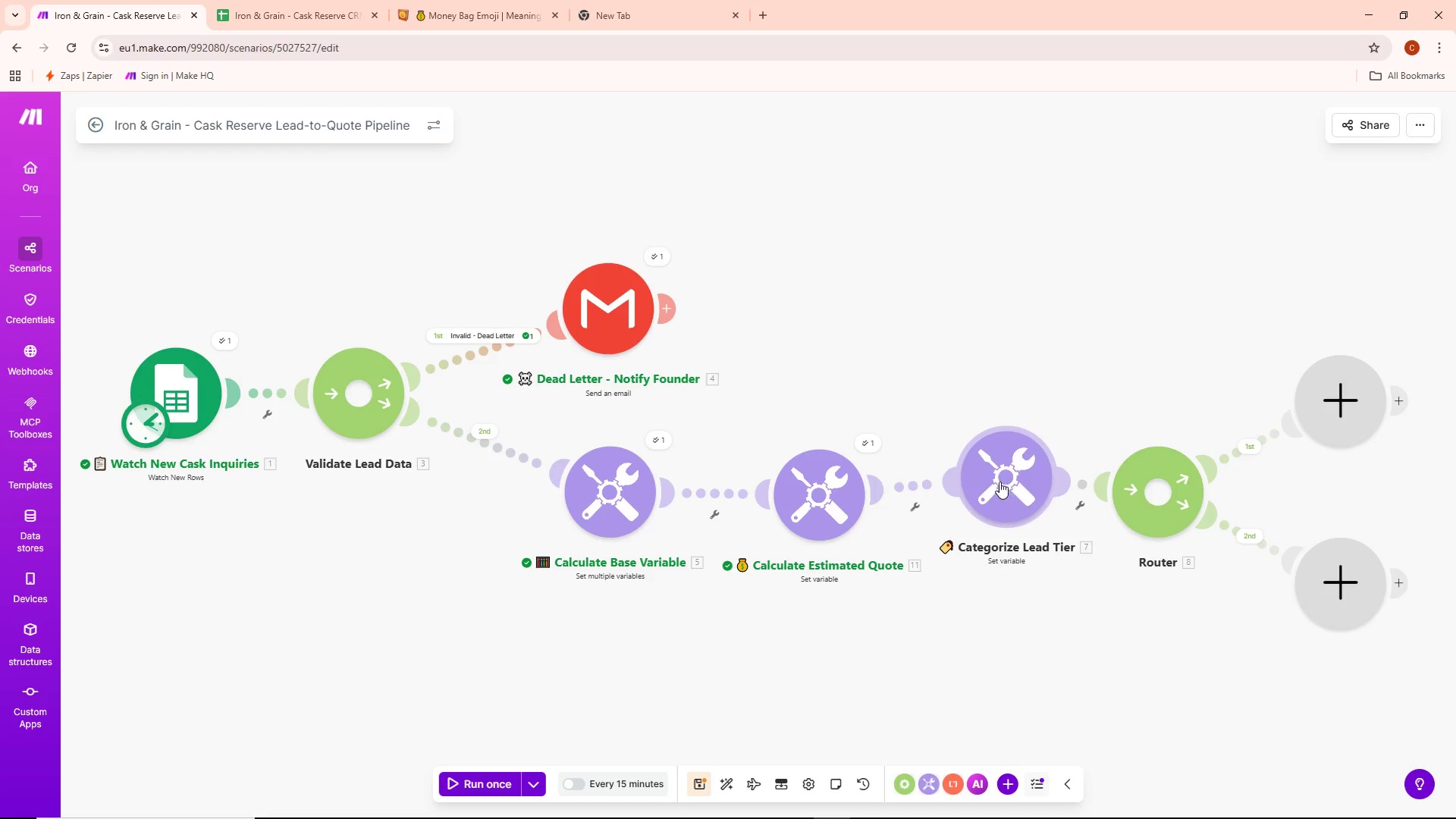 
double_click([999, 482])
 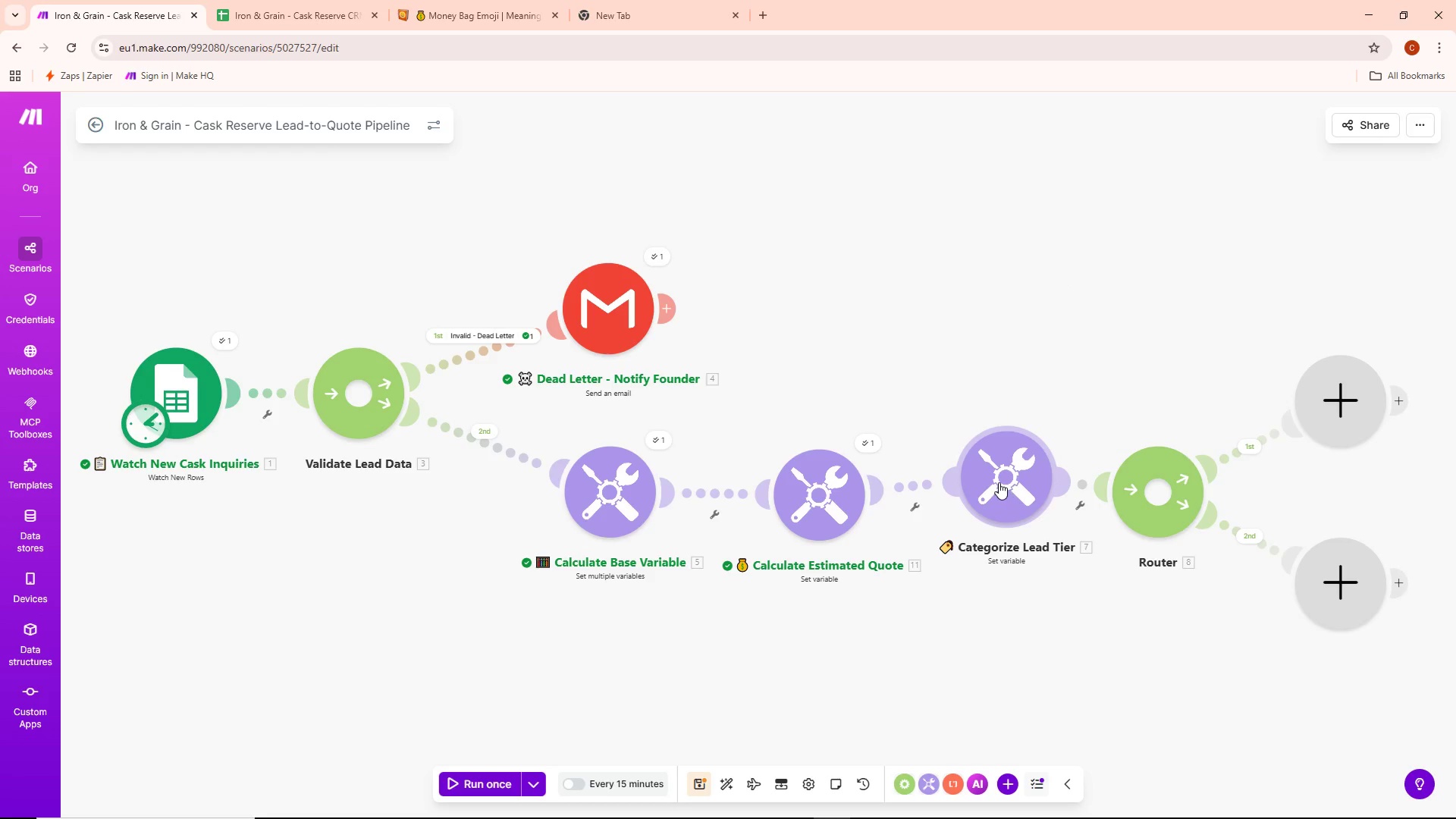 
triple_click([999, 482])
 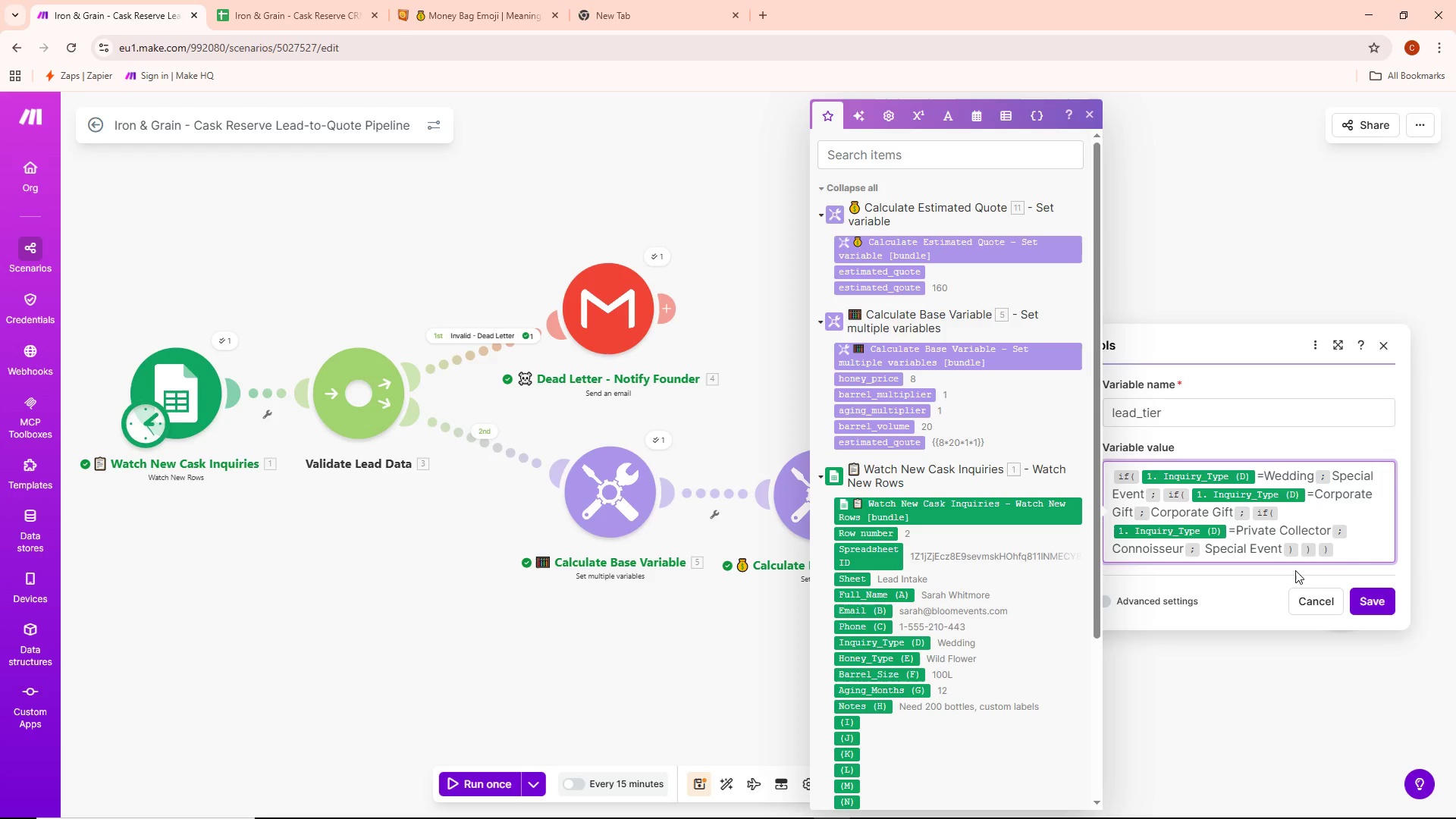 
left_click([1232, 652])
 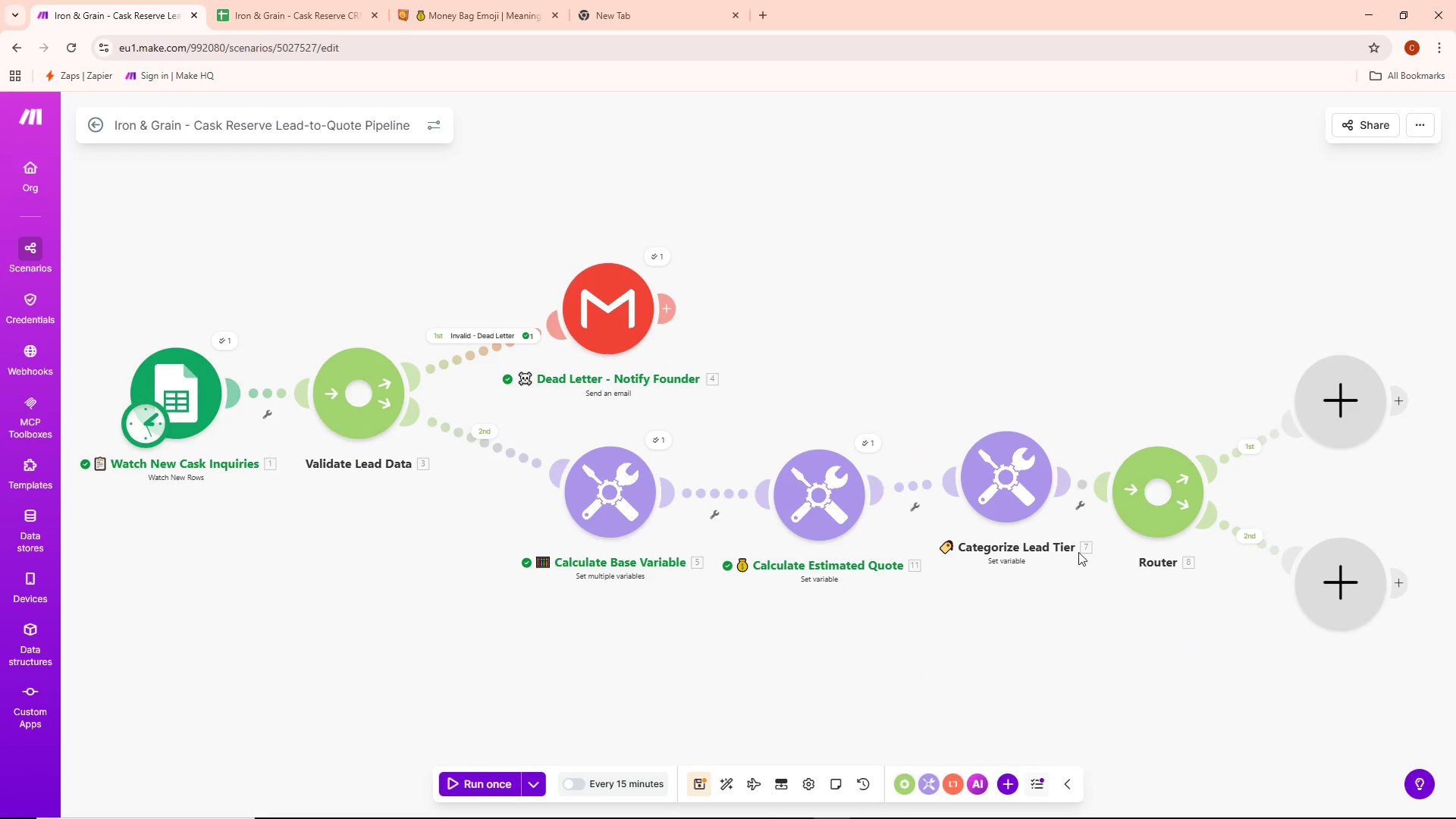 
left_click_drag(start_coordinate=[1007, 475], to_coordinate=[1006, 488])
 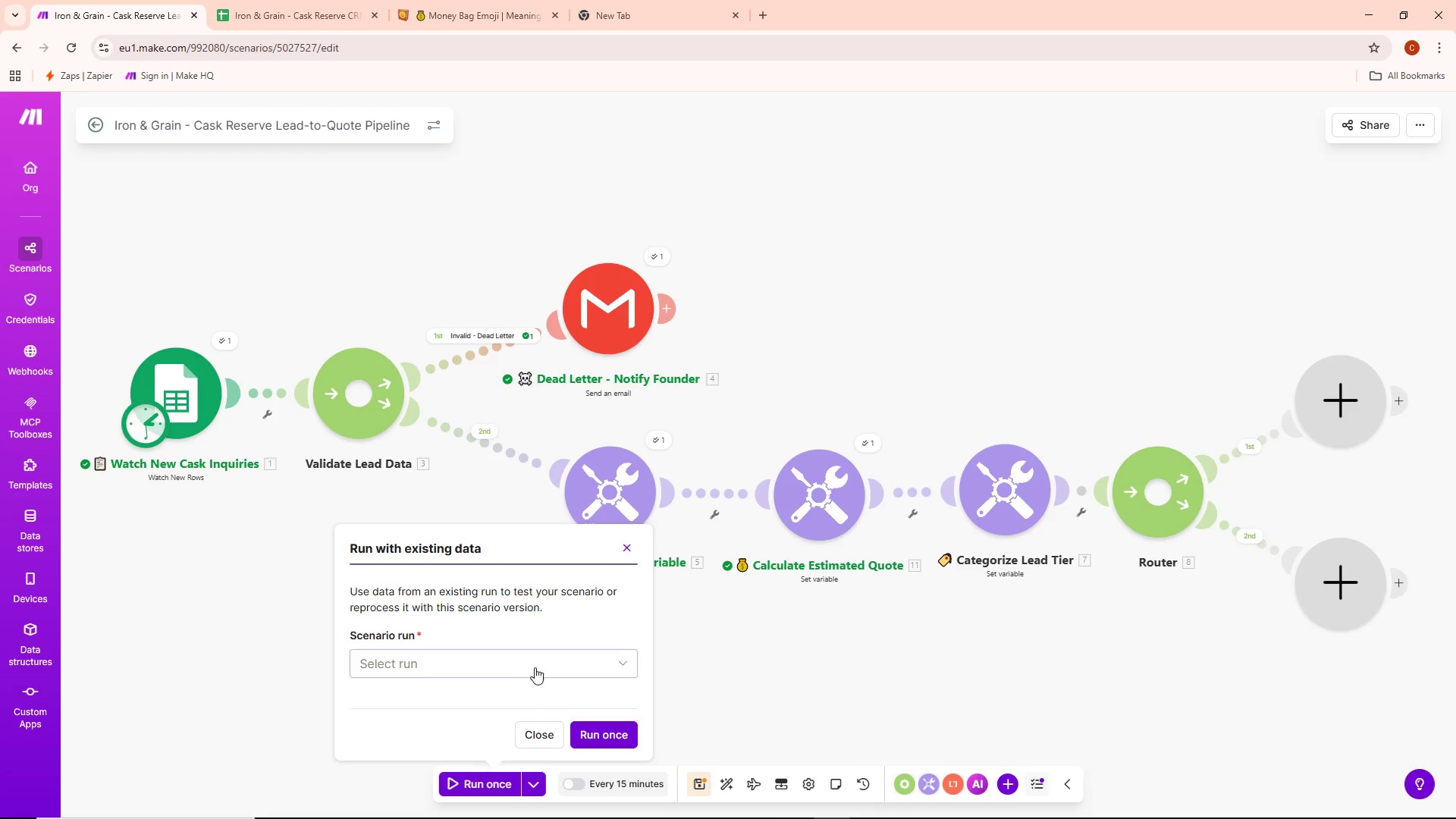 
left_click([526, 730])
 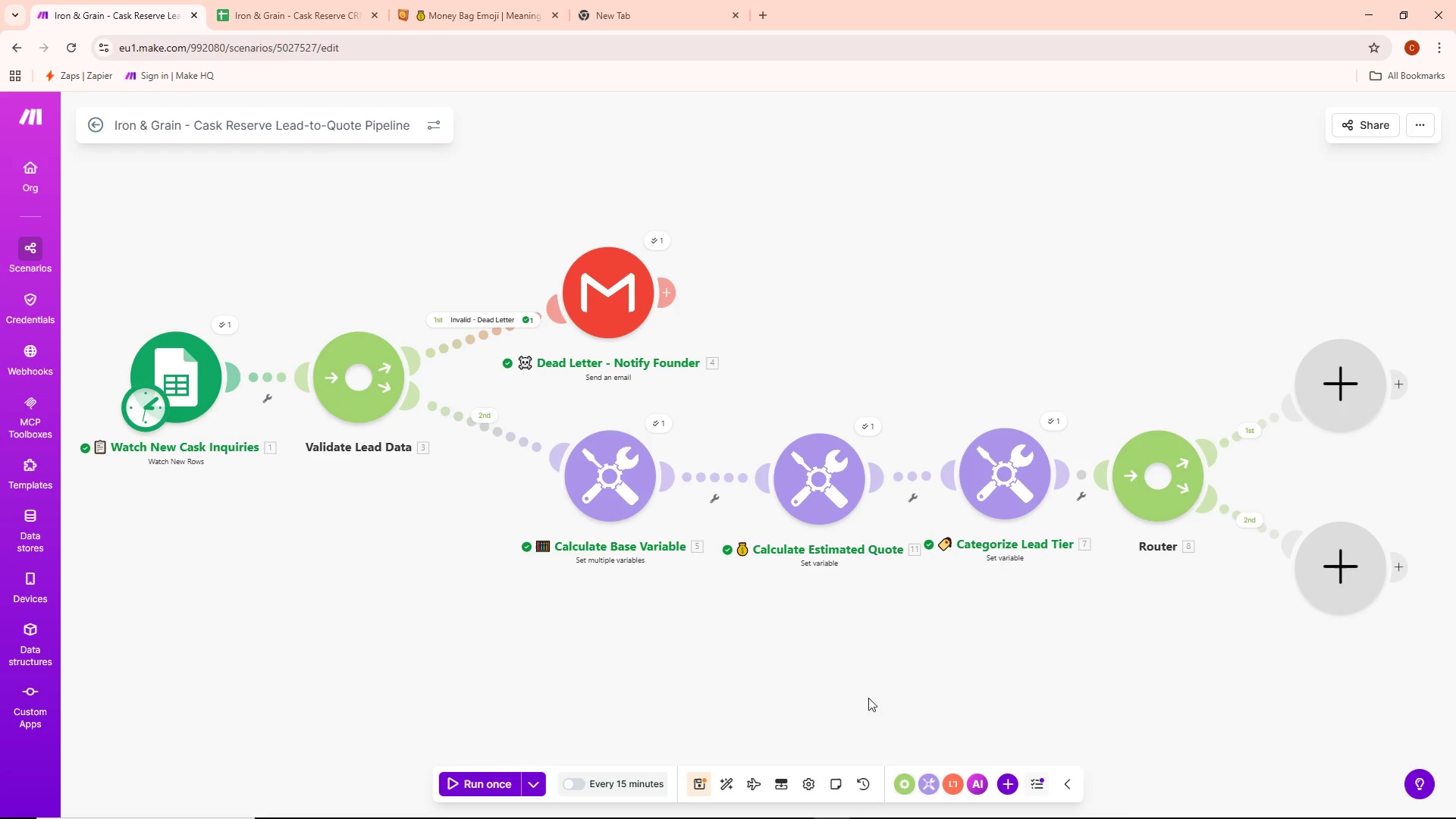 
left_click([864, 429])
 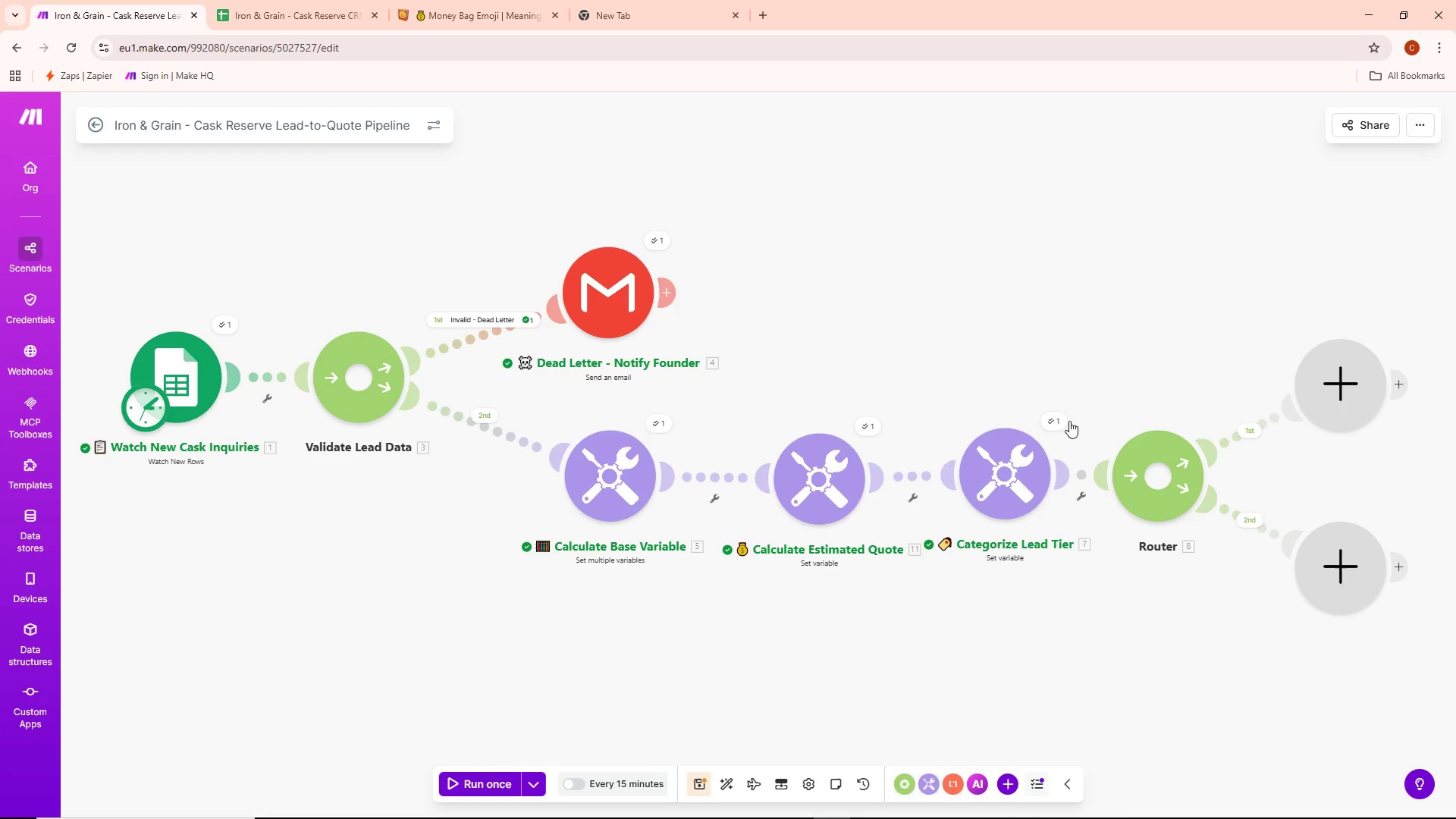 
left_click([1050, 421])
 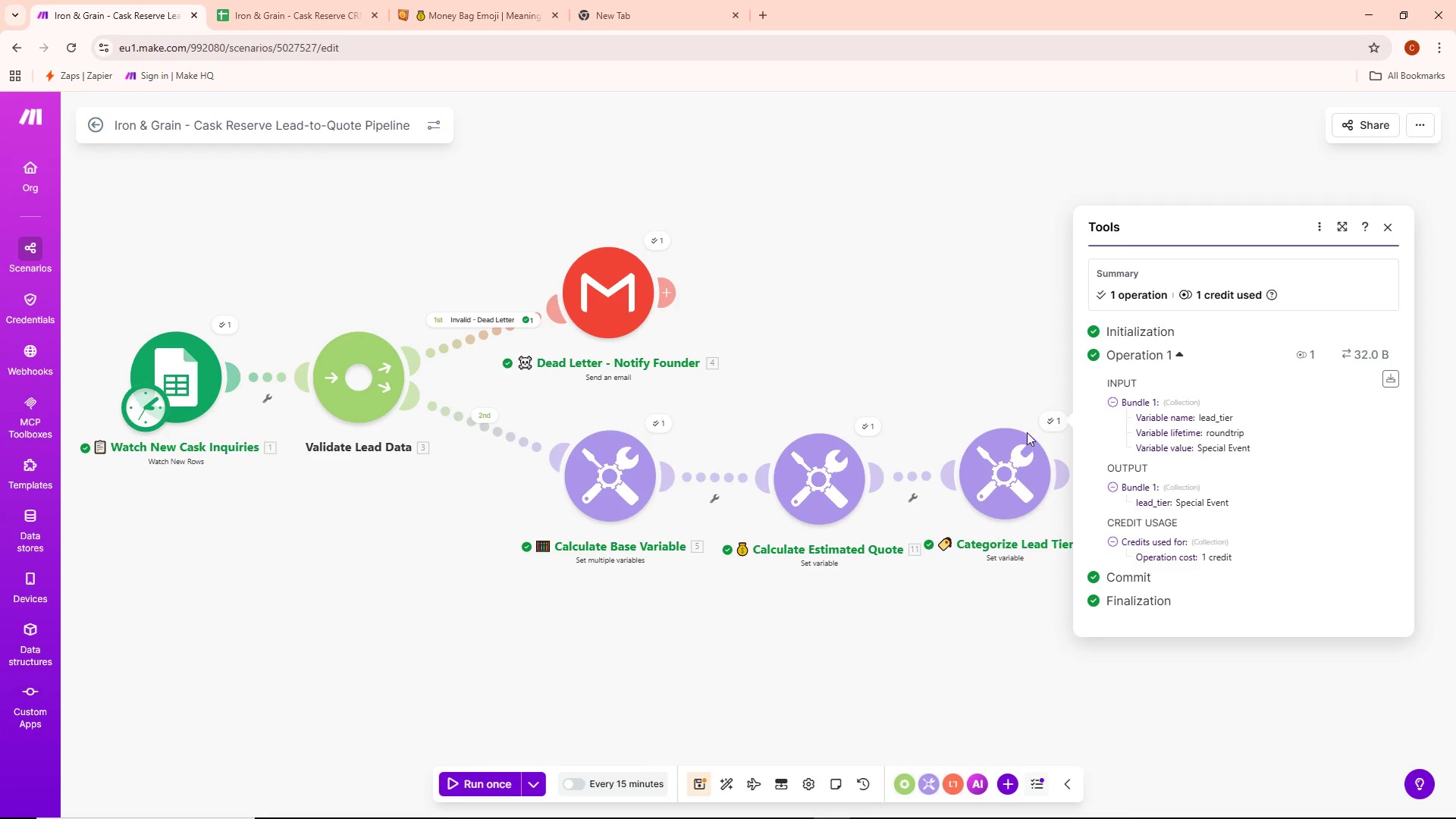 
left_click([841, 416])
 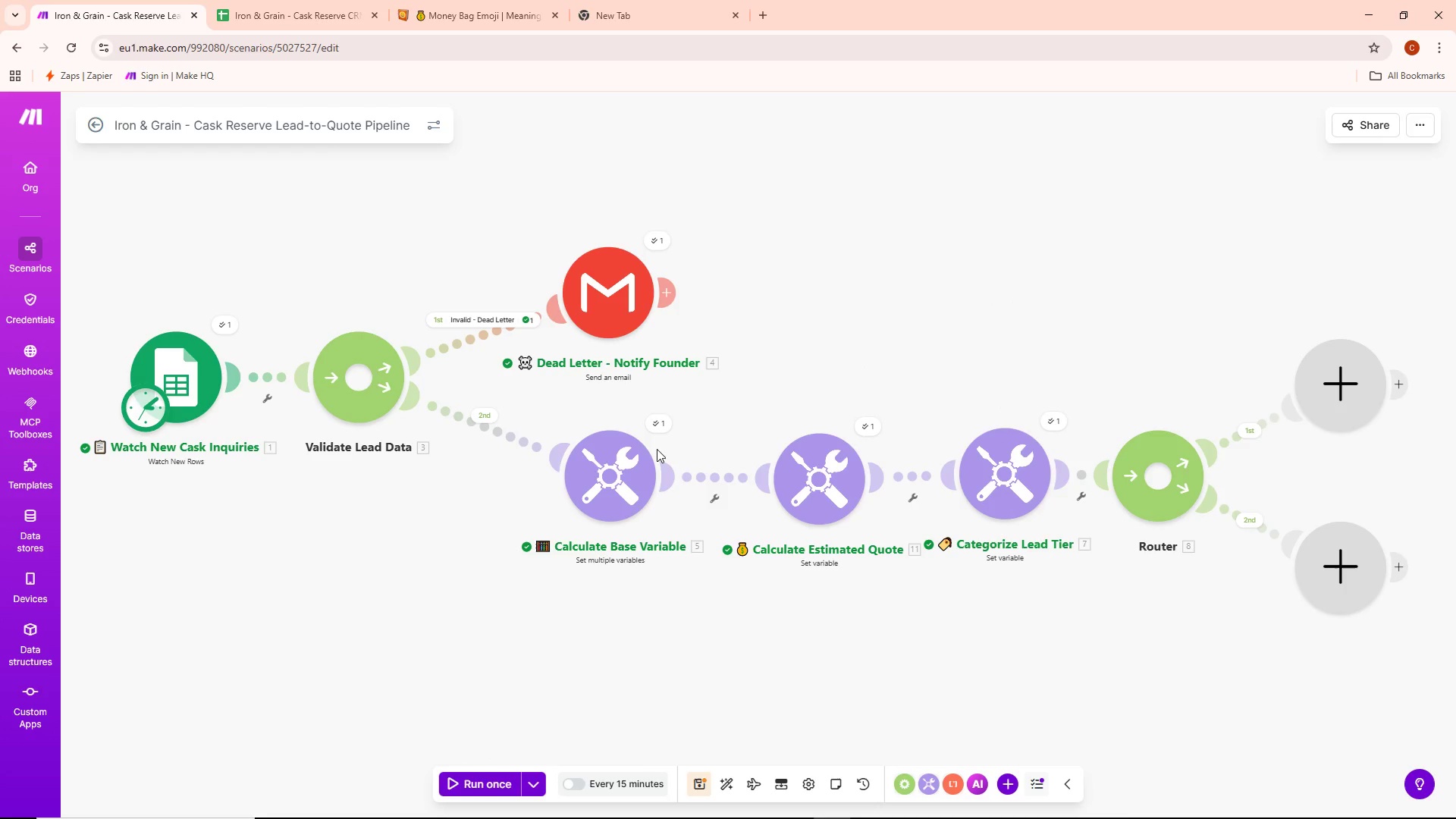 
left_click([655, 434])
 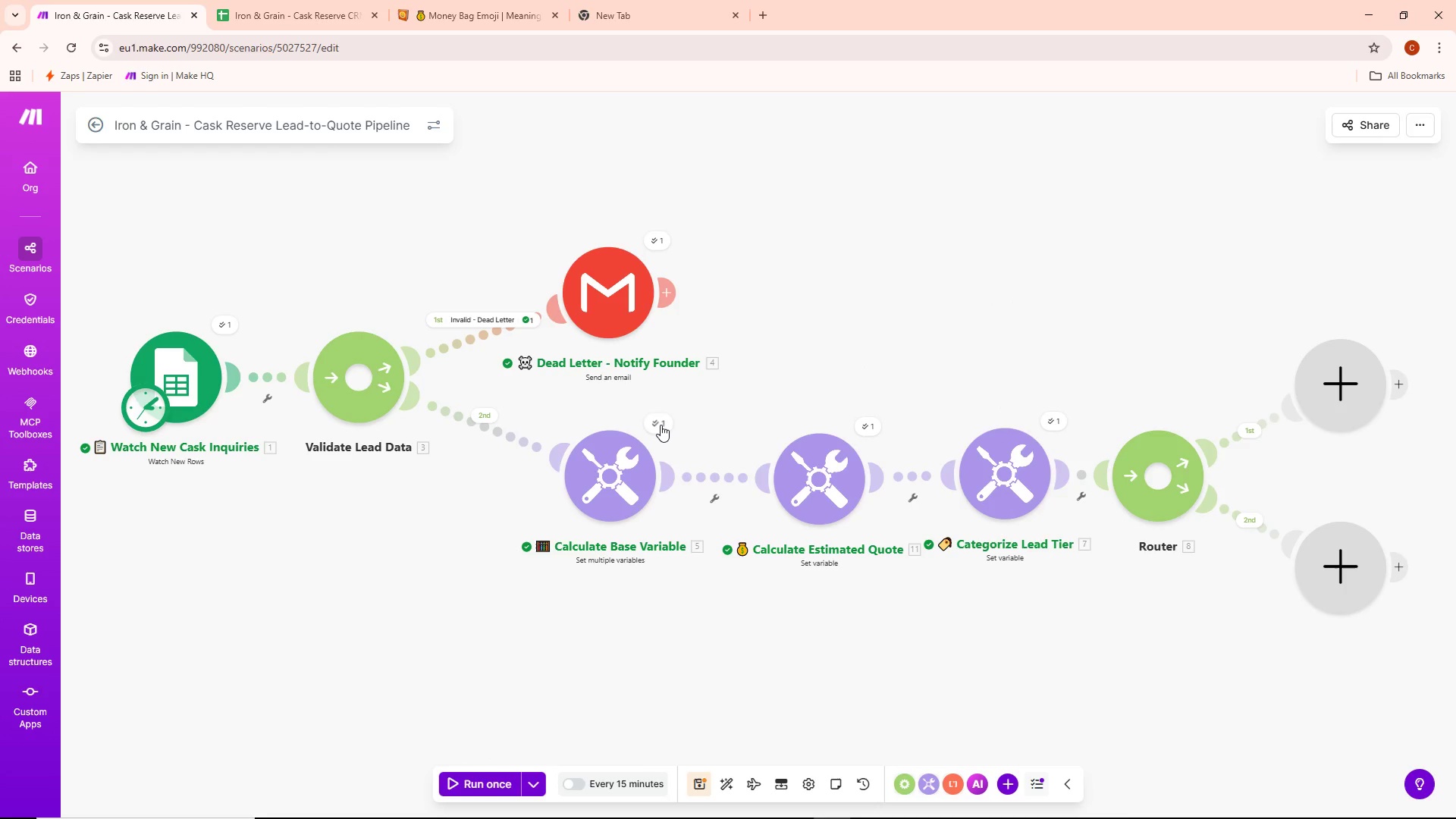 
left_click([661, 425])
 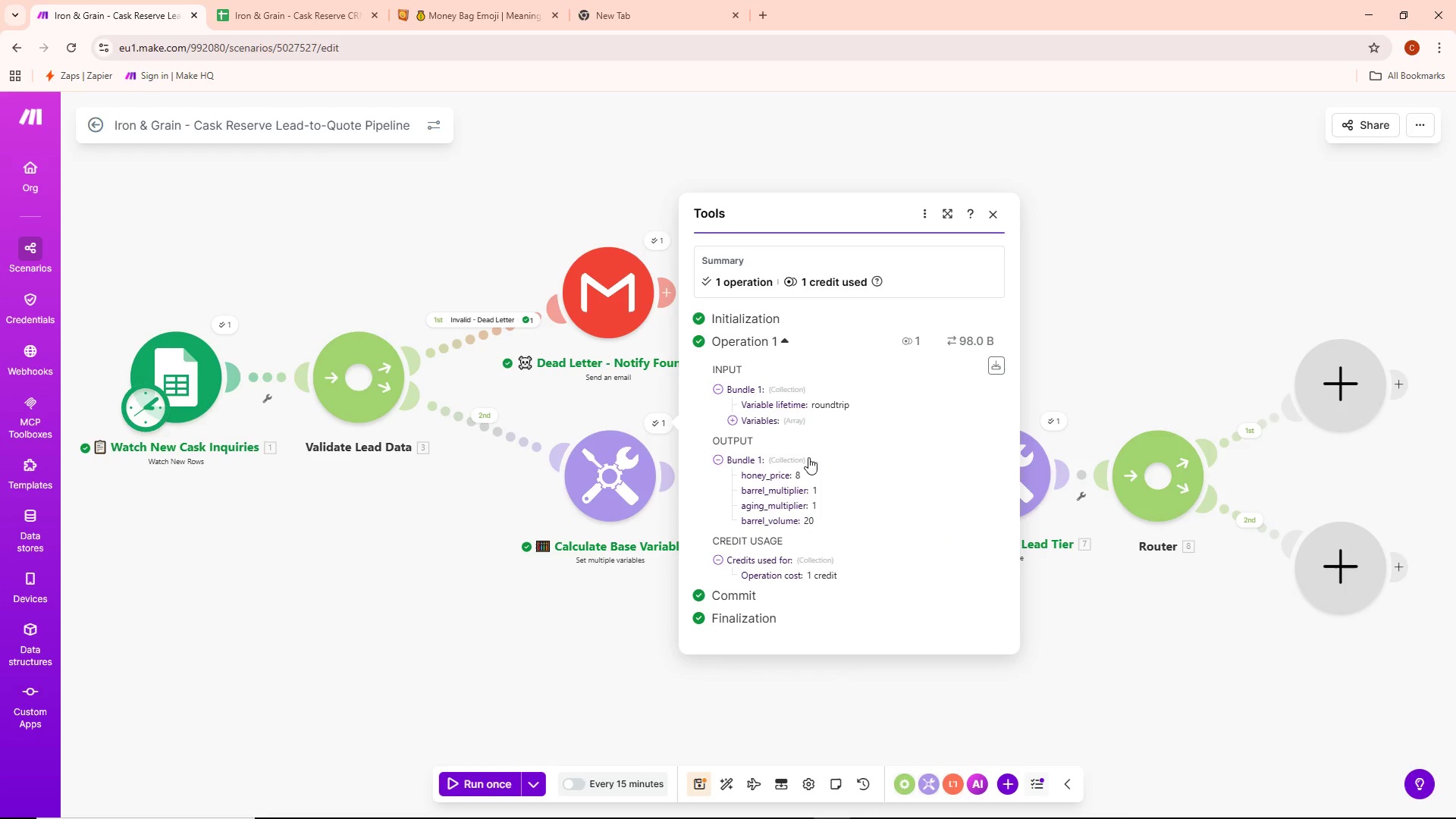 
double_click([595, 473])
 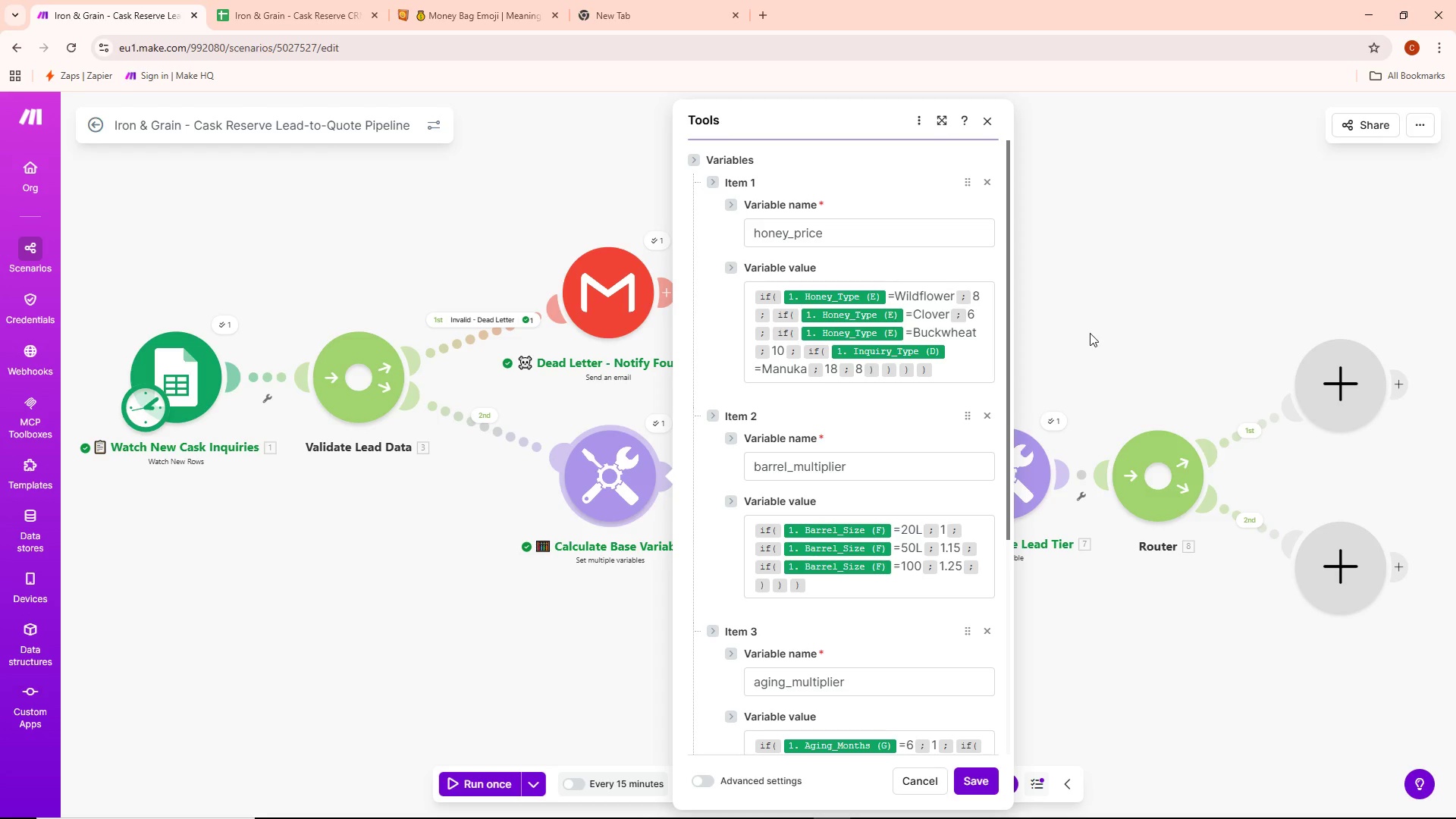 
wait(5.47)
 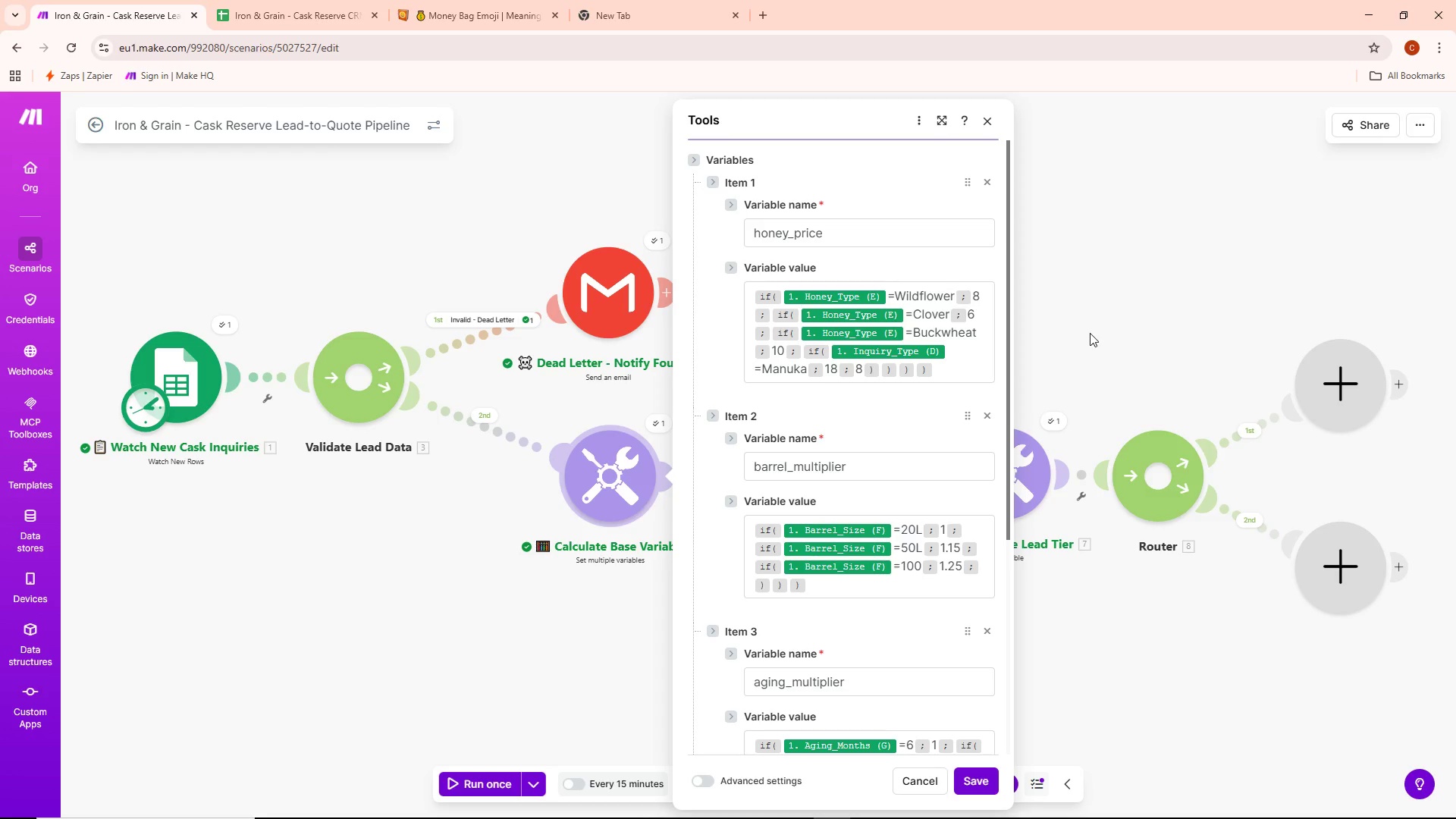 
left_click([1090, 333])
 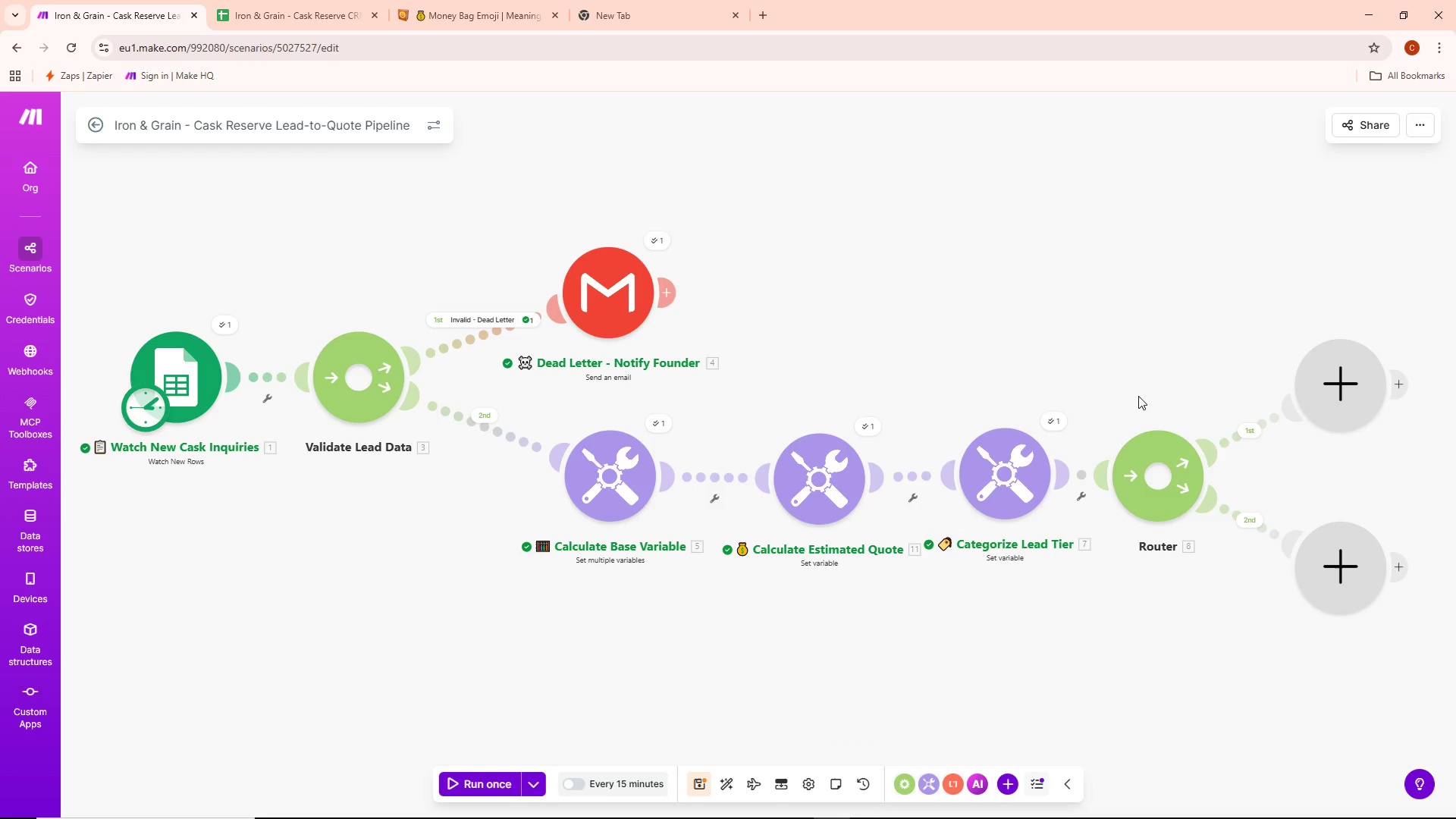 
left_click_drag(start_coordinate=[1146, 369], to_coordinate=[947, 353])
 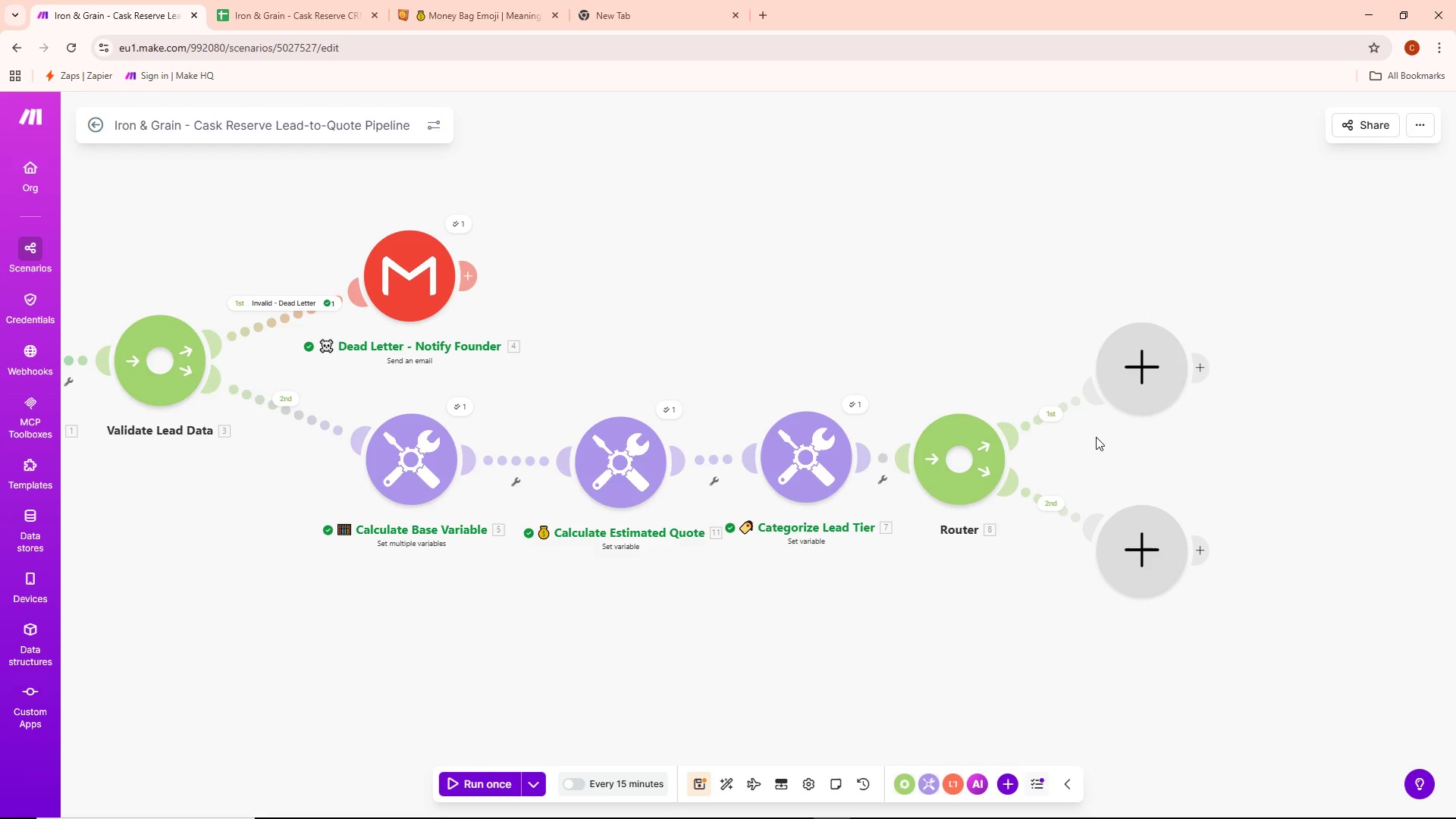 
wait(45.47)
 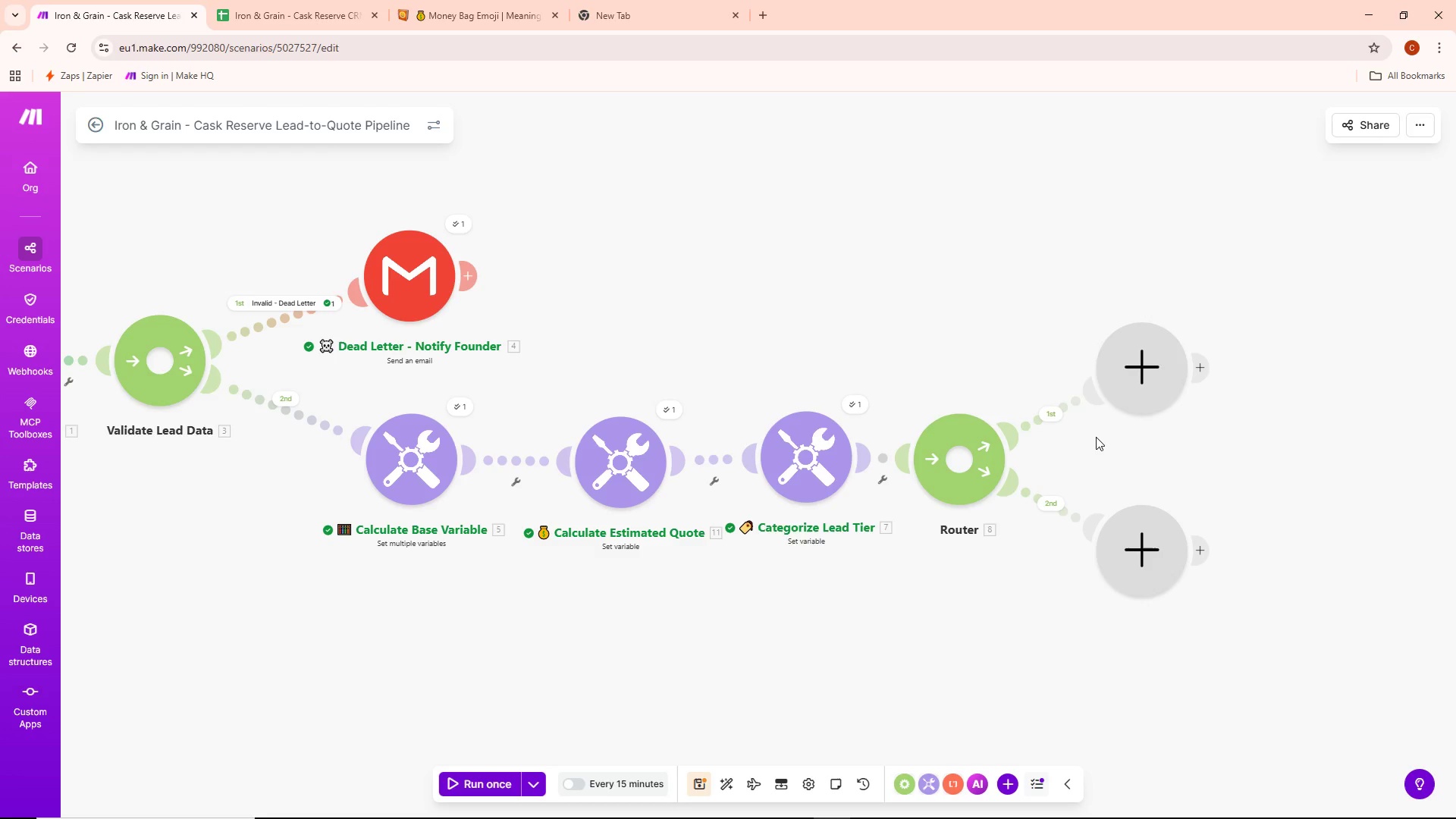 
double_click([824, 451])
 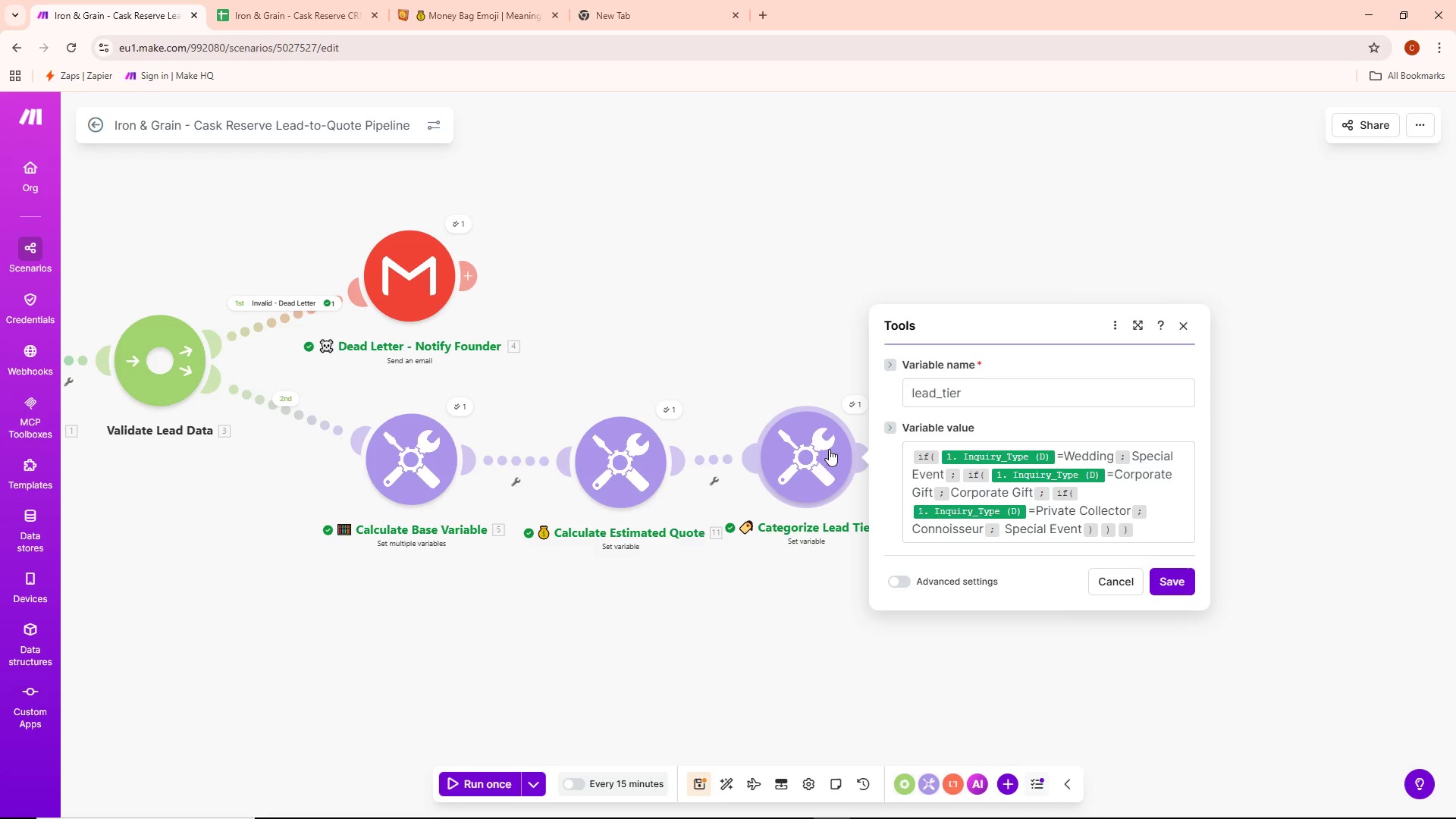 
mouse_move([973, 472])
 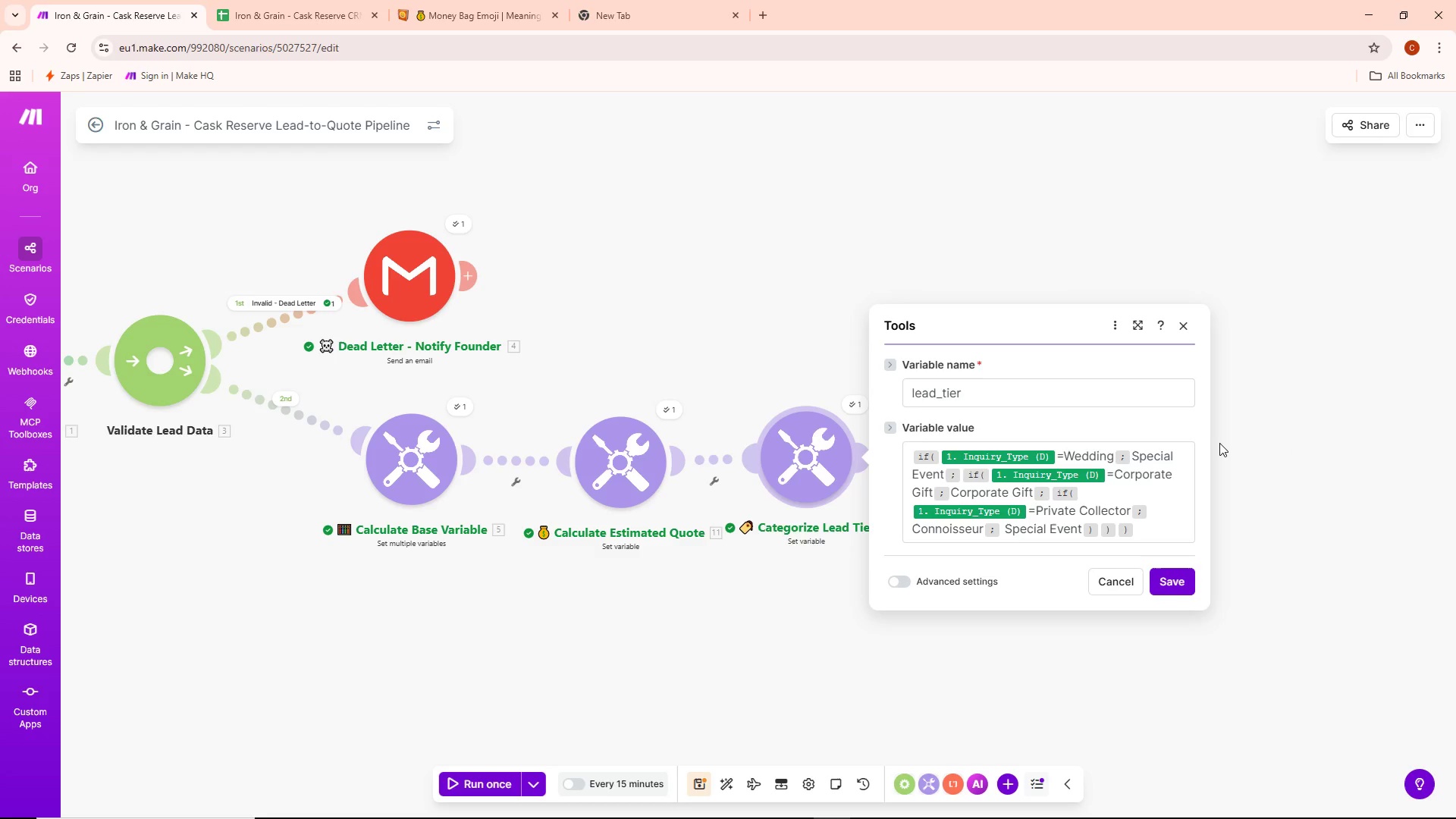 
left_click([1257, 362])
 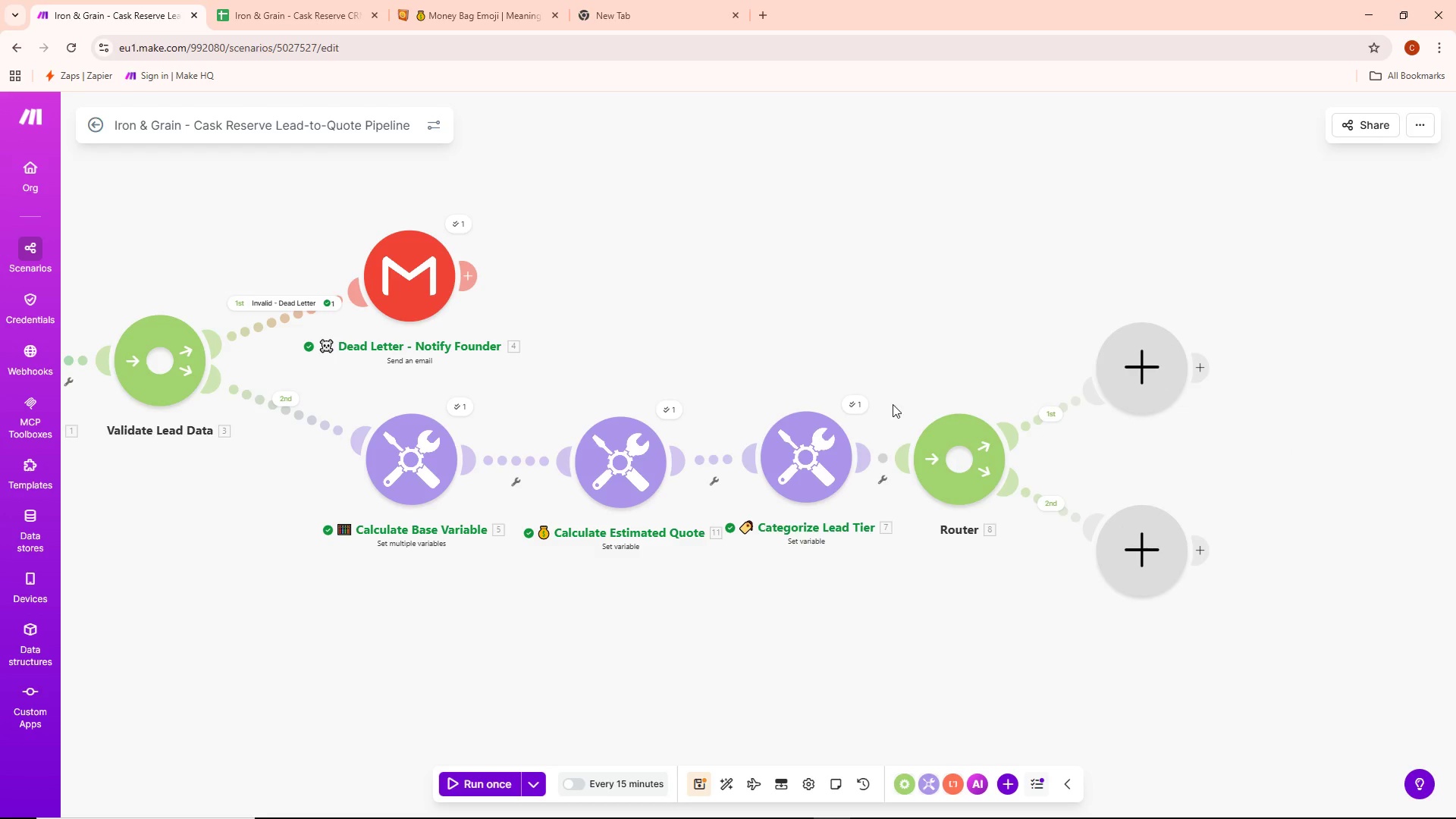 
left_click([858, 403])
 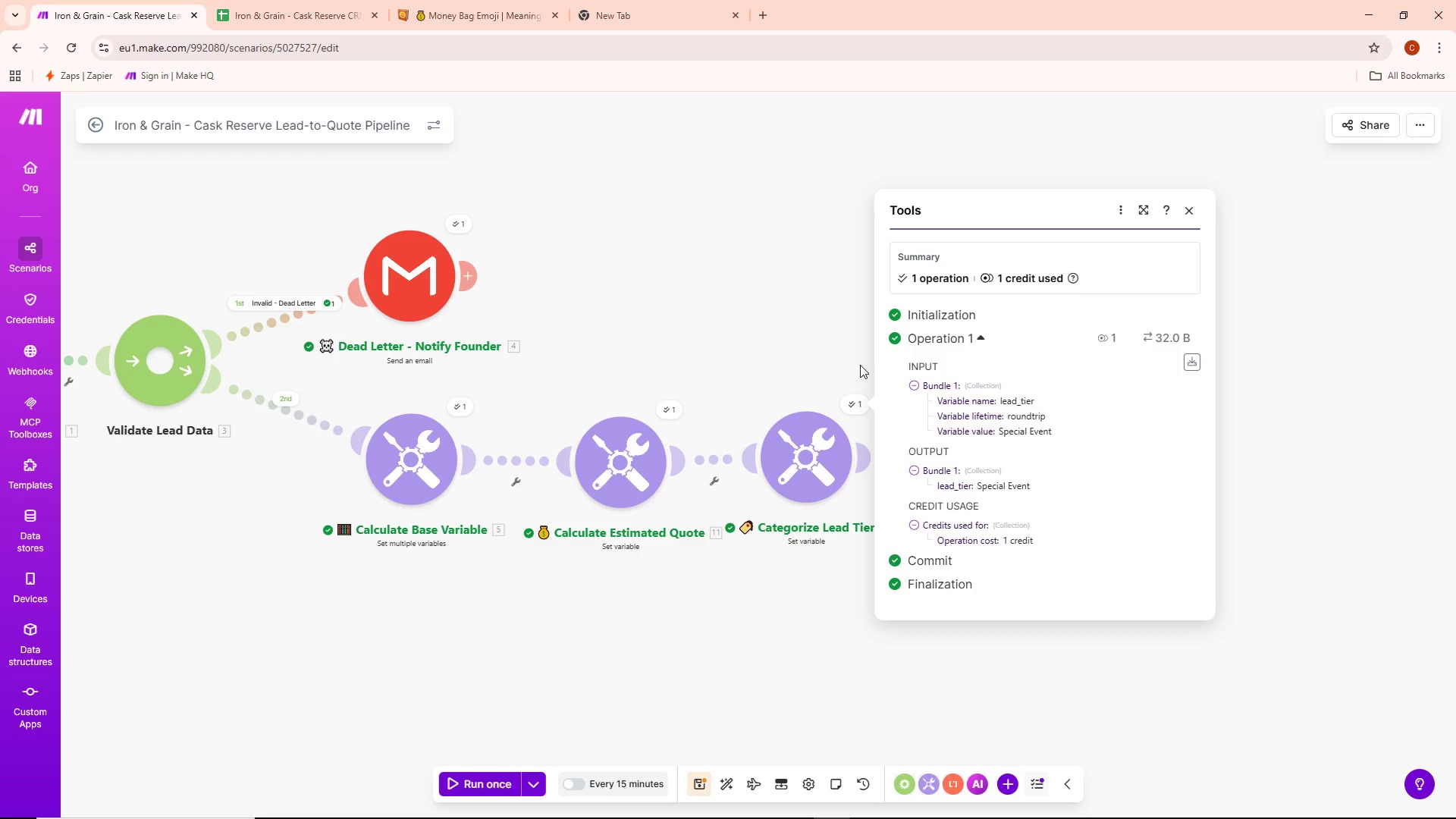 
left_click([860, 365])
 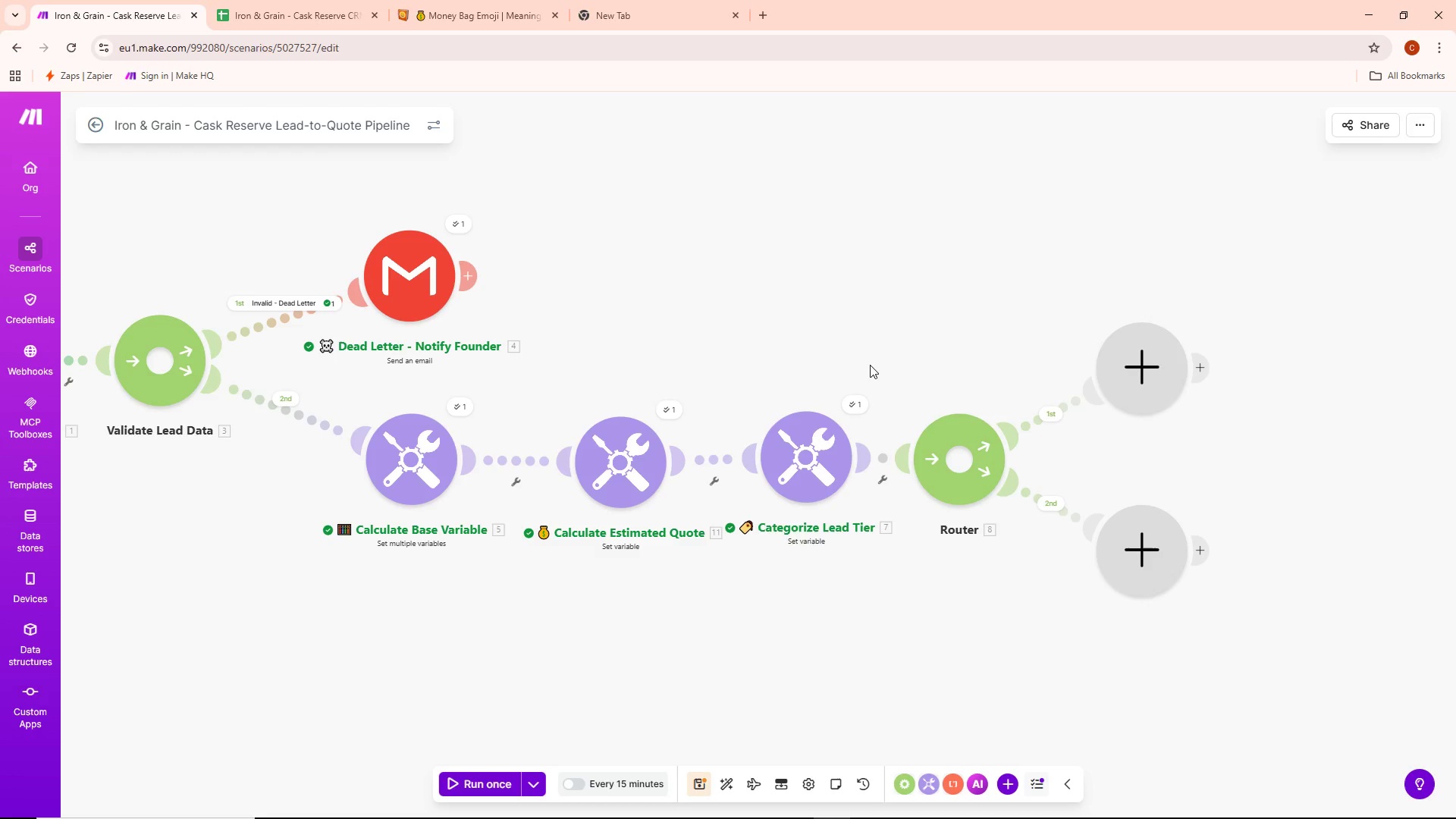 
wait(6.39)
 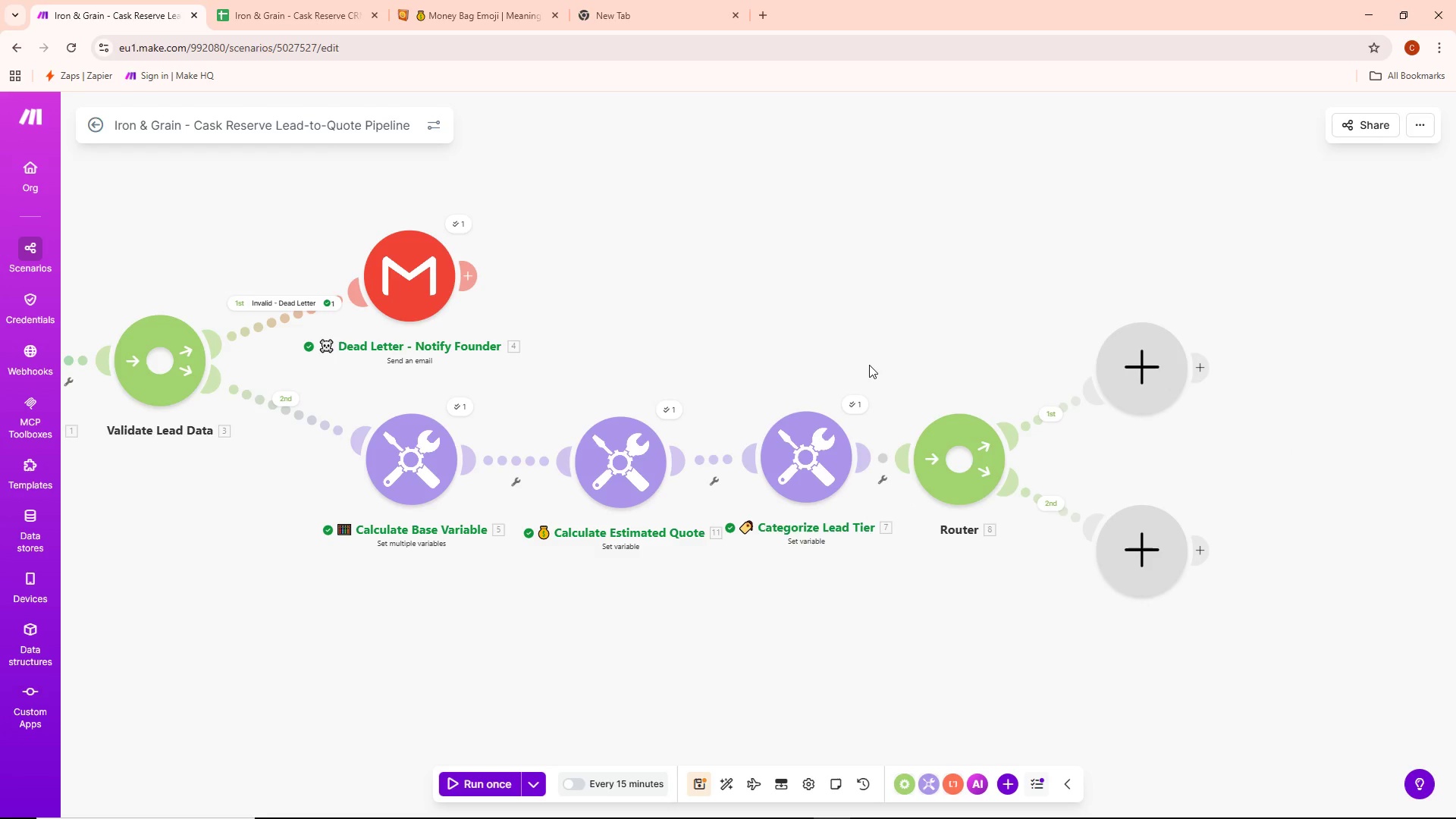 
left_click([1057, 415])
 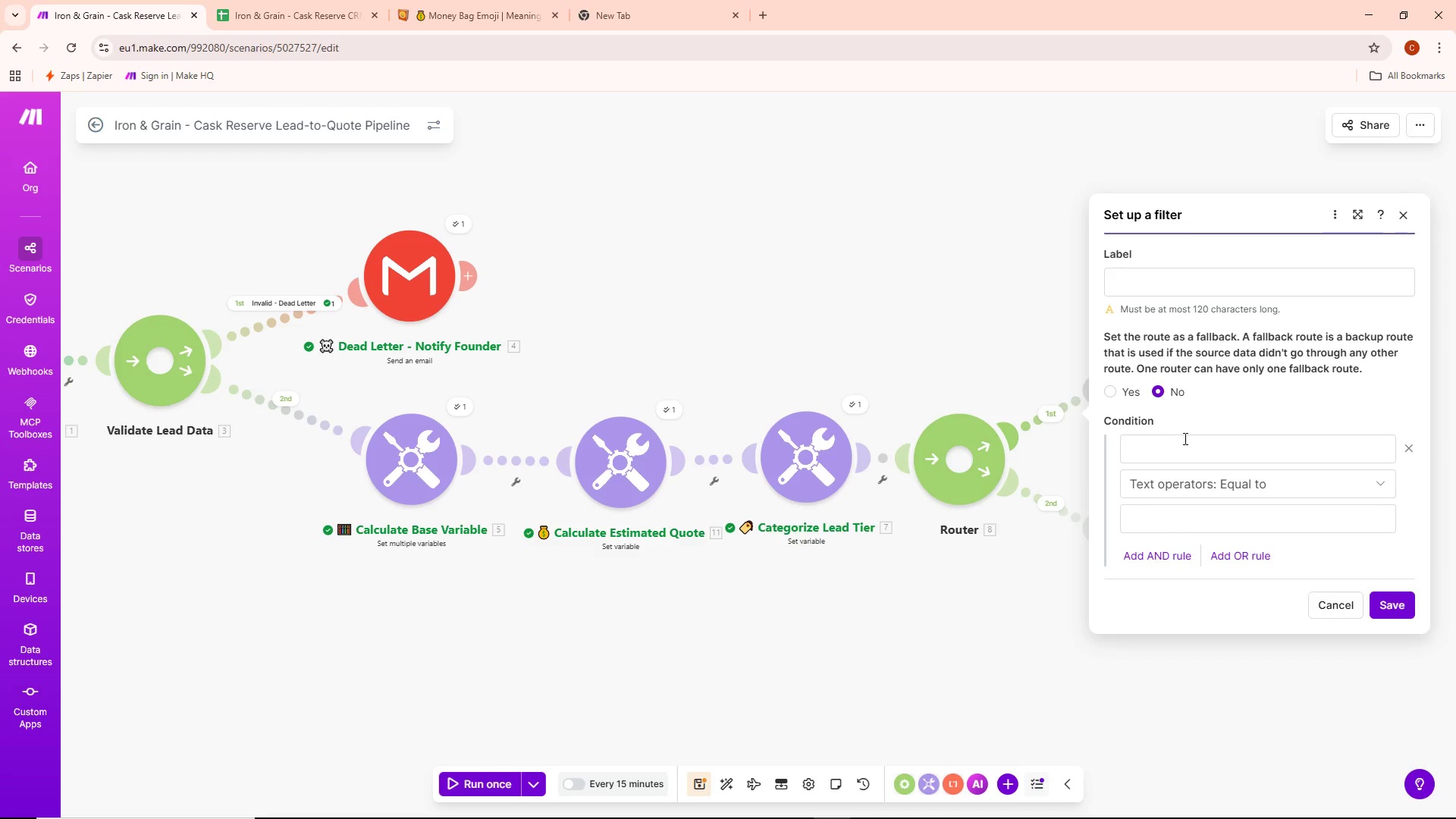 
wait(9.06)
 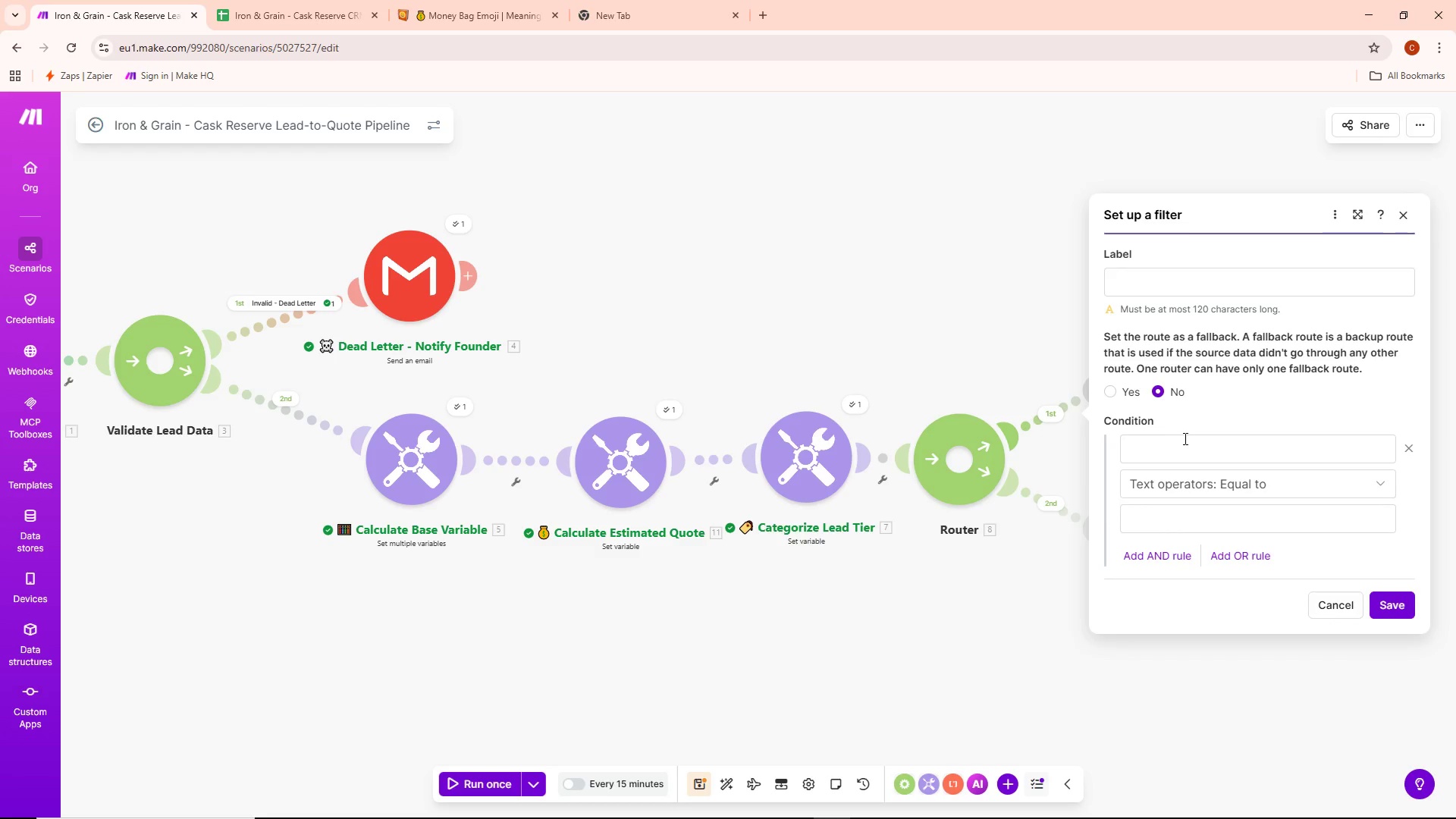 
left_click([1146, 278])
 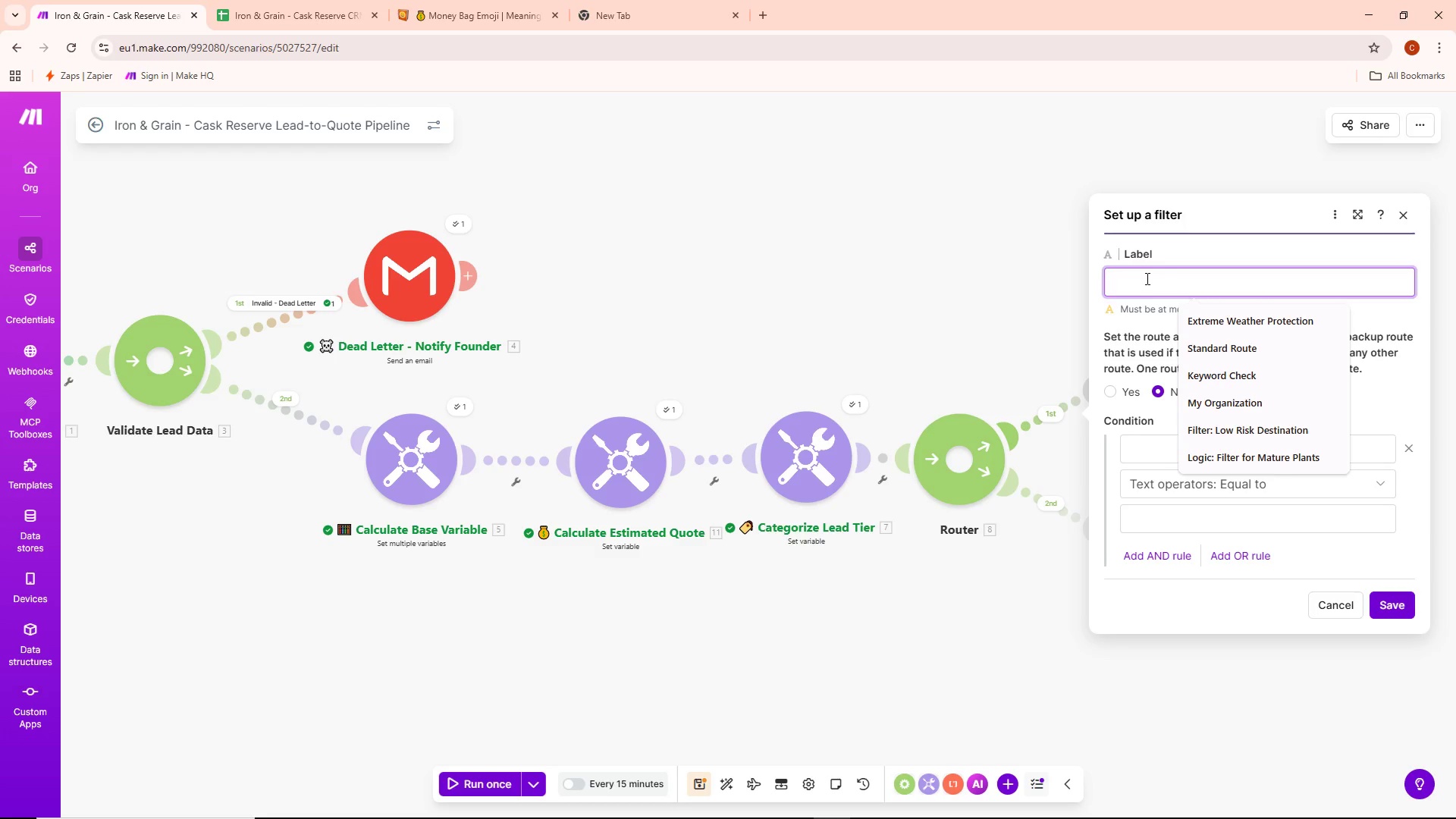 
type(High Value)
 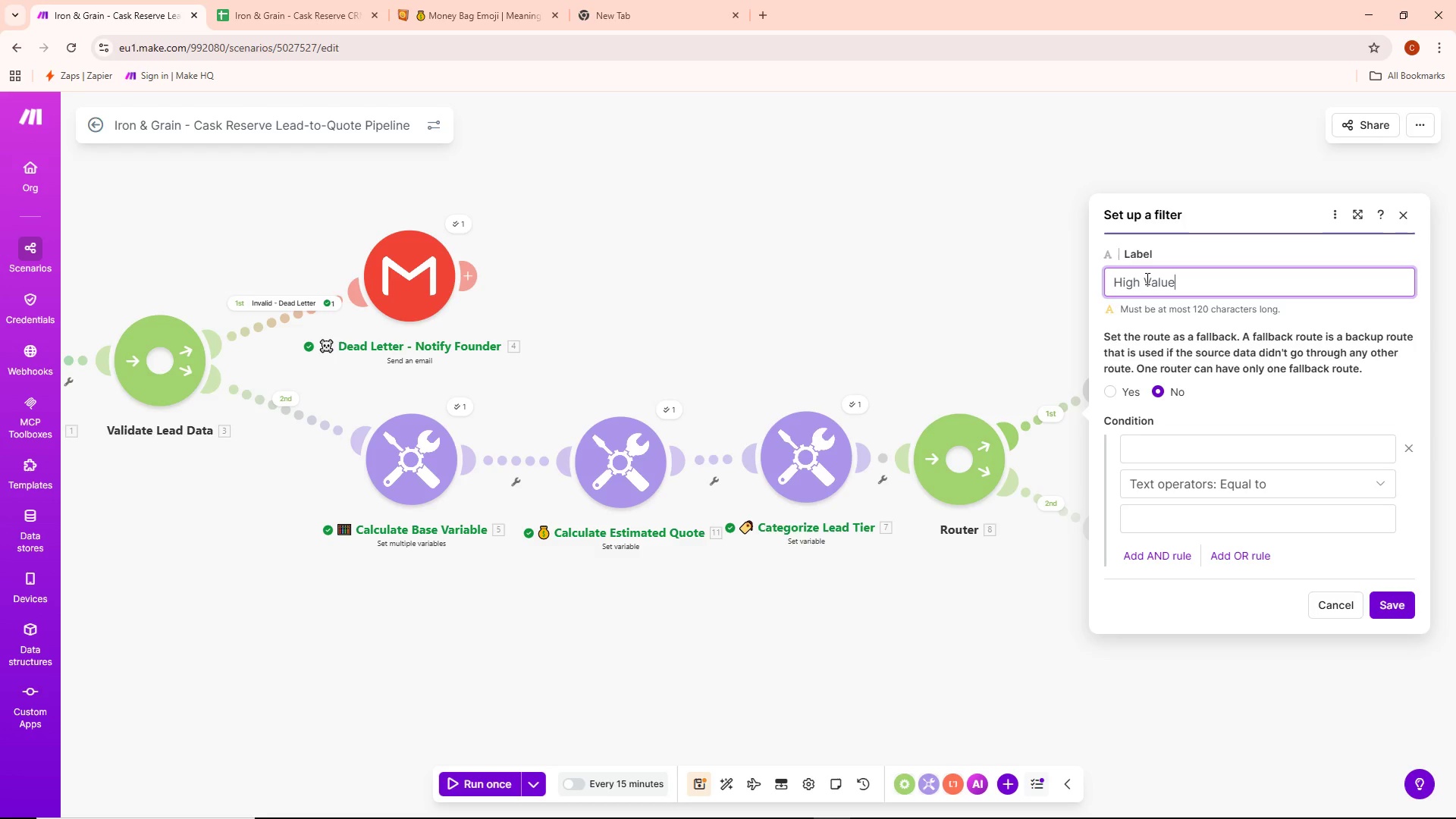 
wait(6.16)
 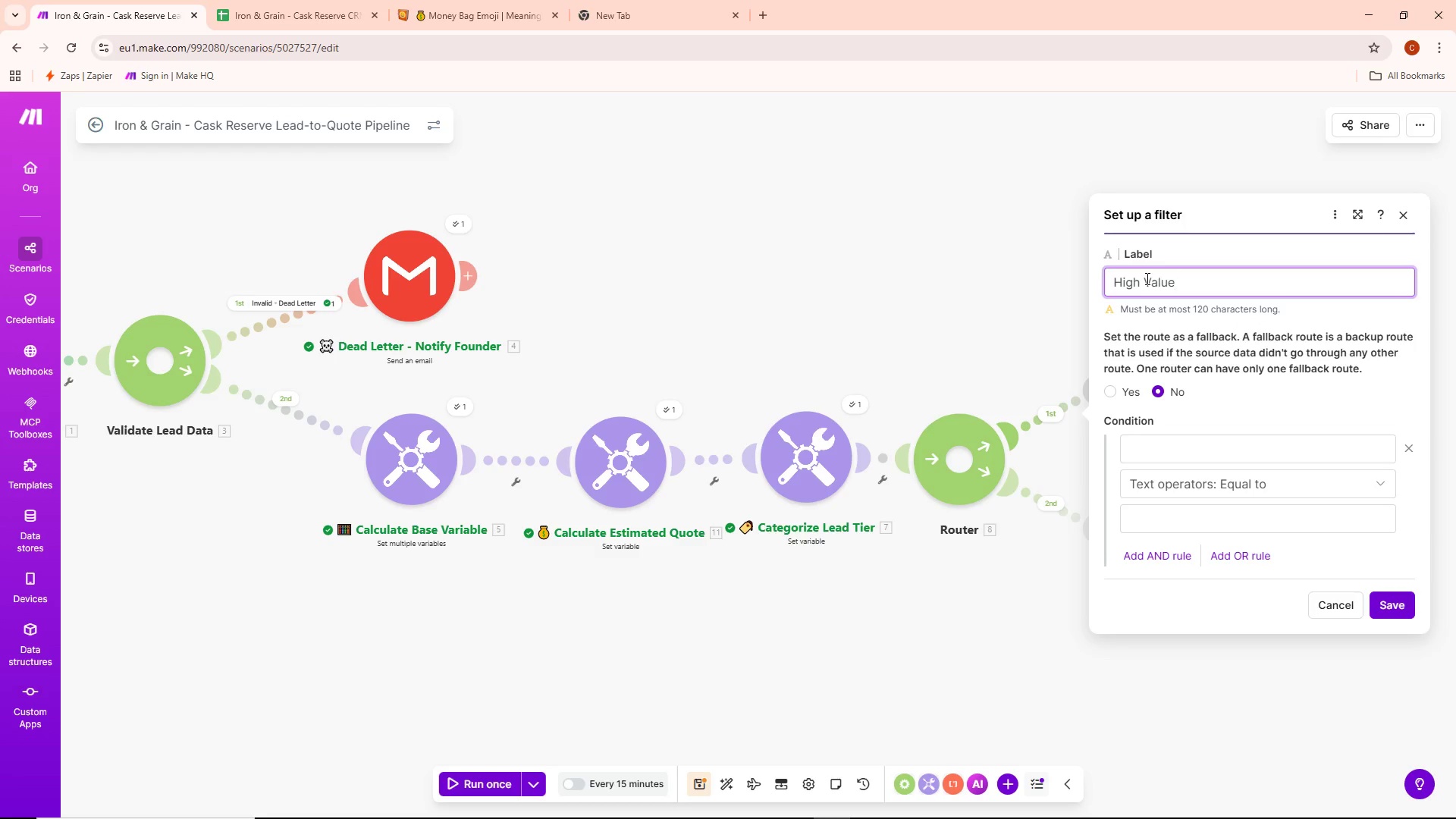 
type( - Over $2,500)
 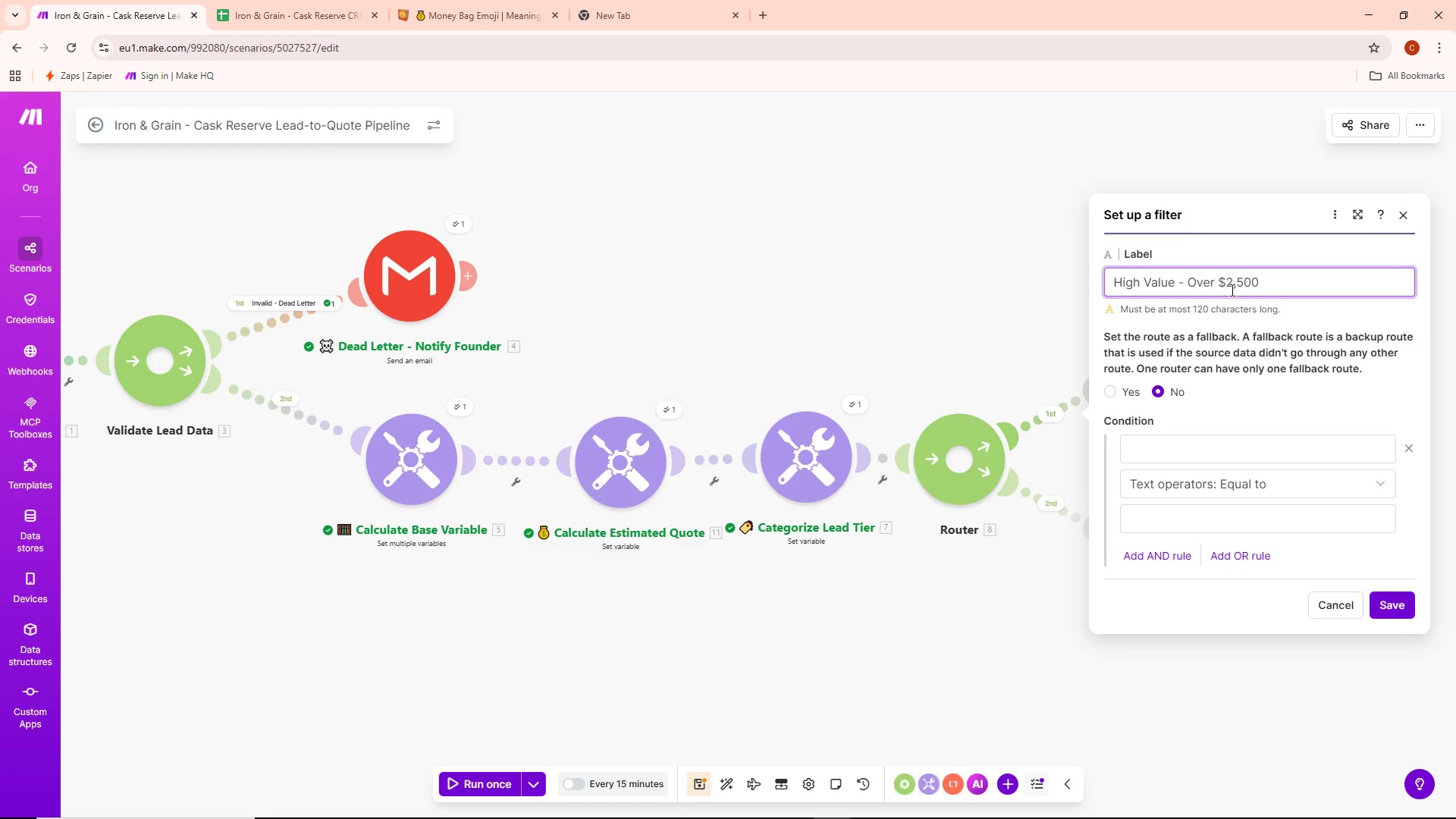 
left_click([1198, 445])
 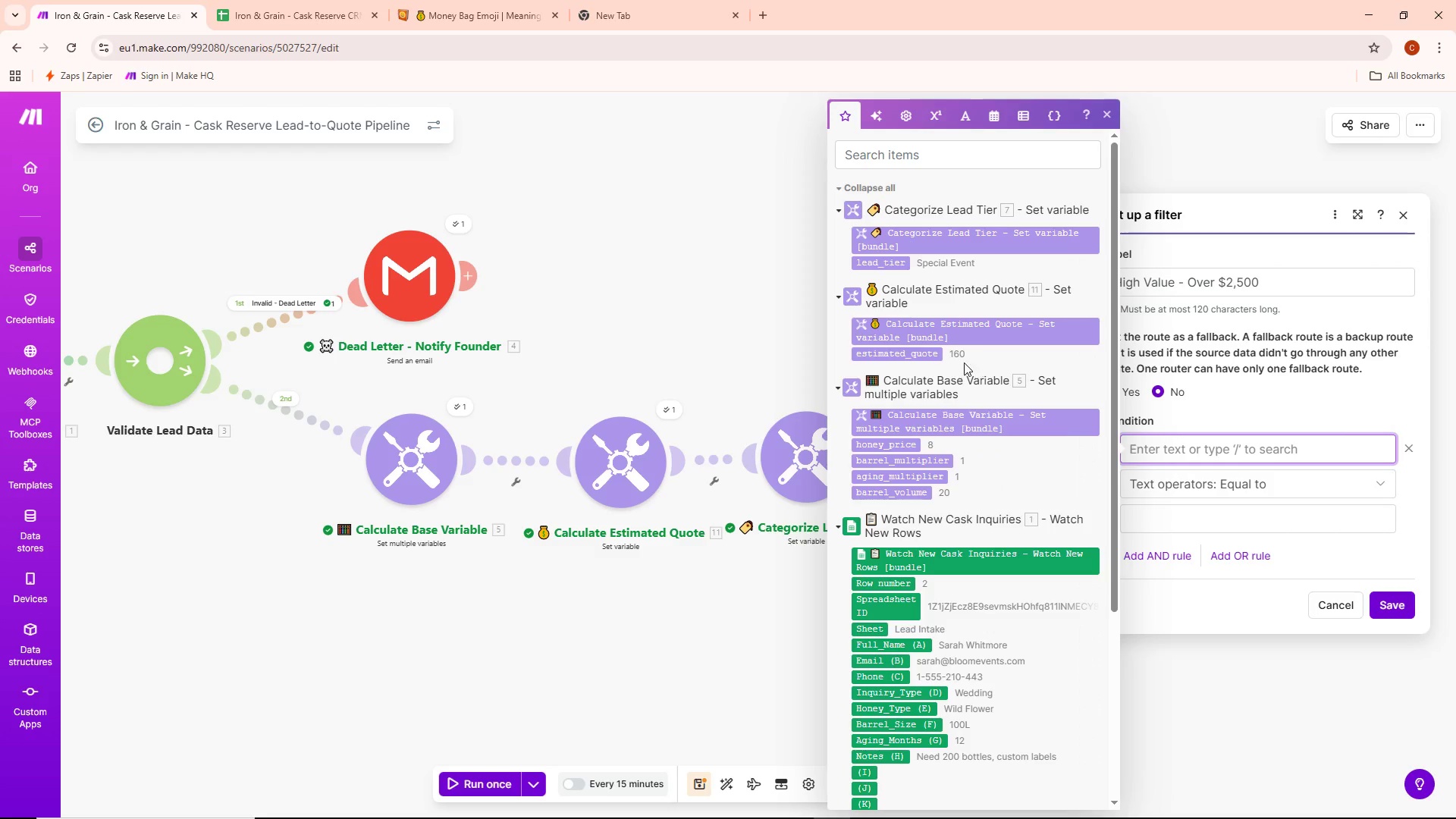 
left_click([927, 353])
 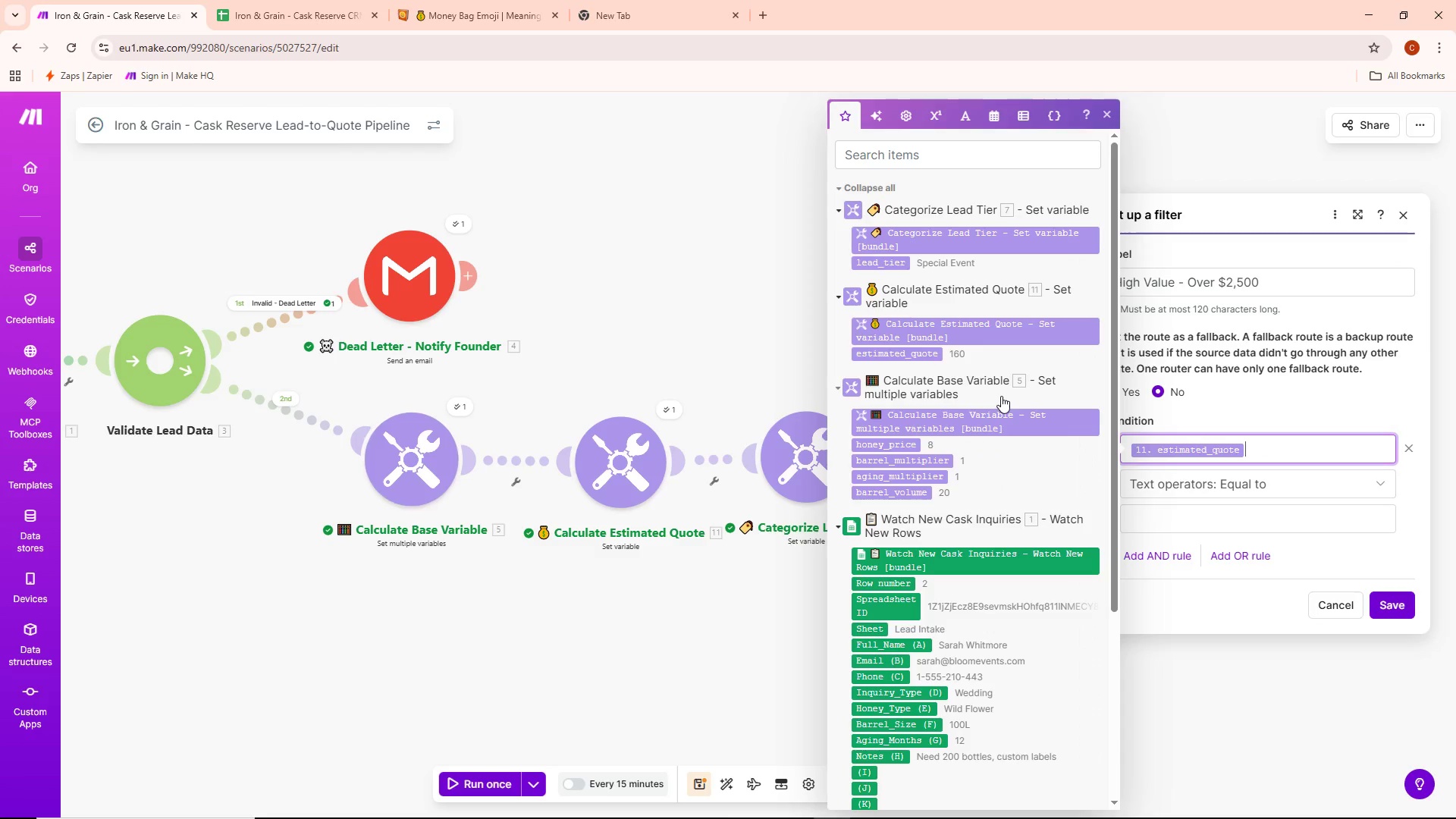 
left_click([1279, 478])
 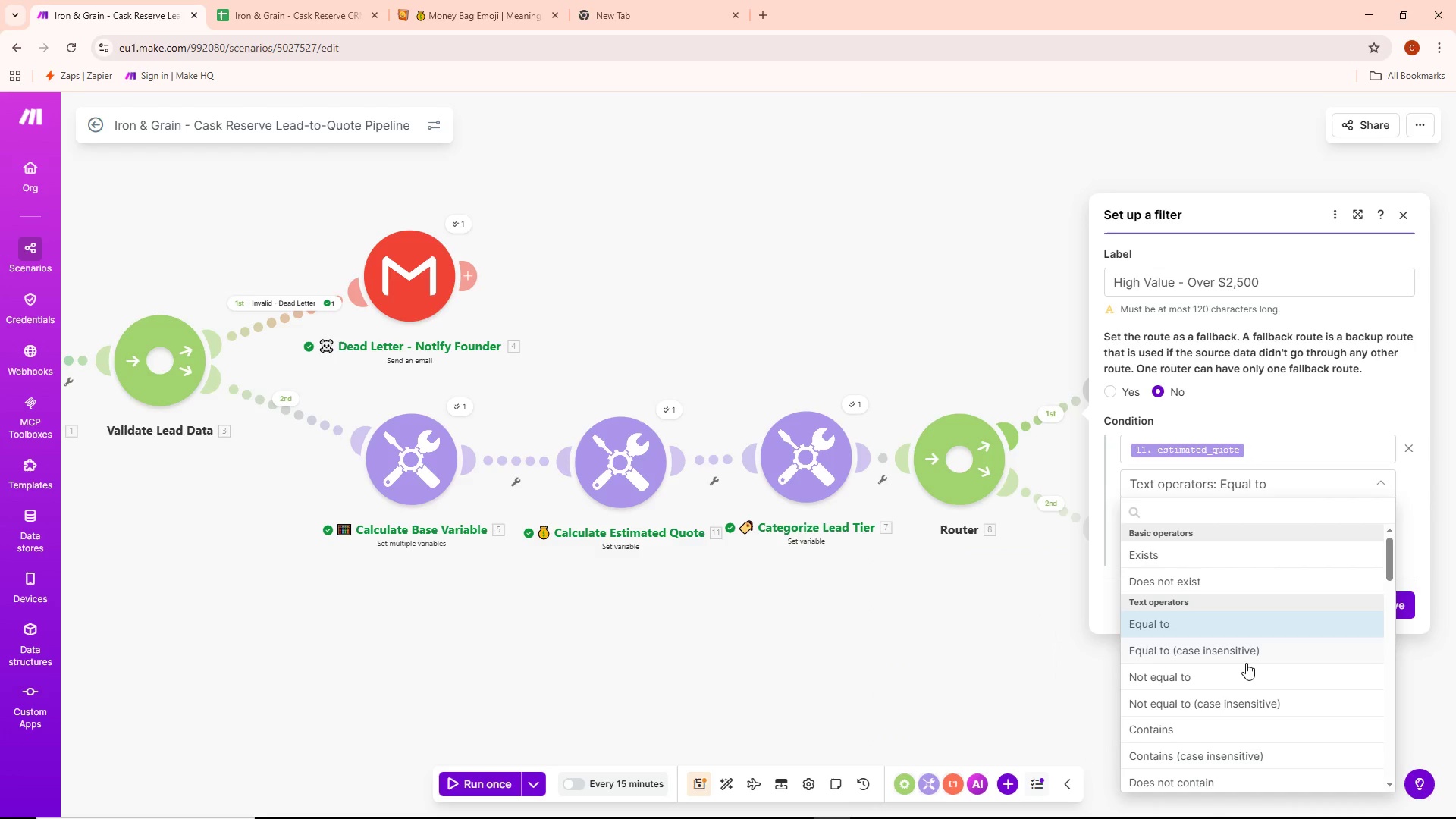 
scroll: coordinate [1233, 667], scroll_direction: down, amount: 7.0
 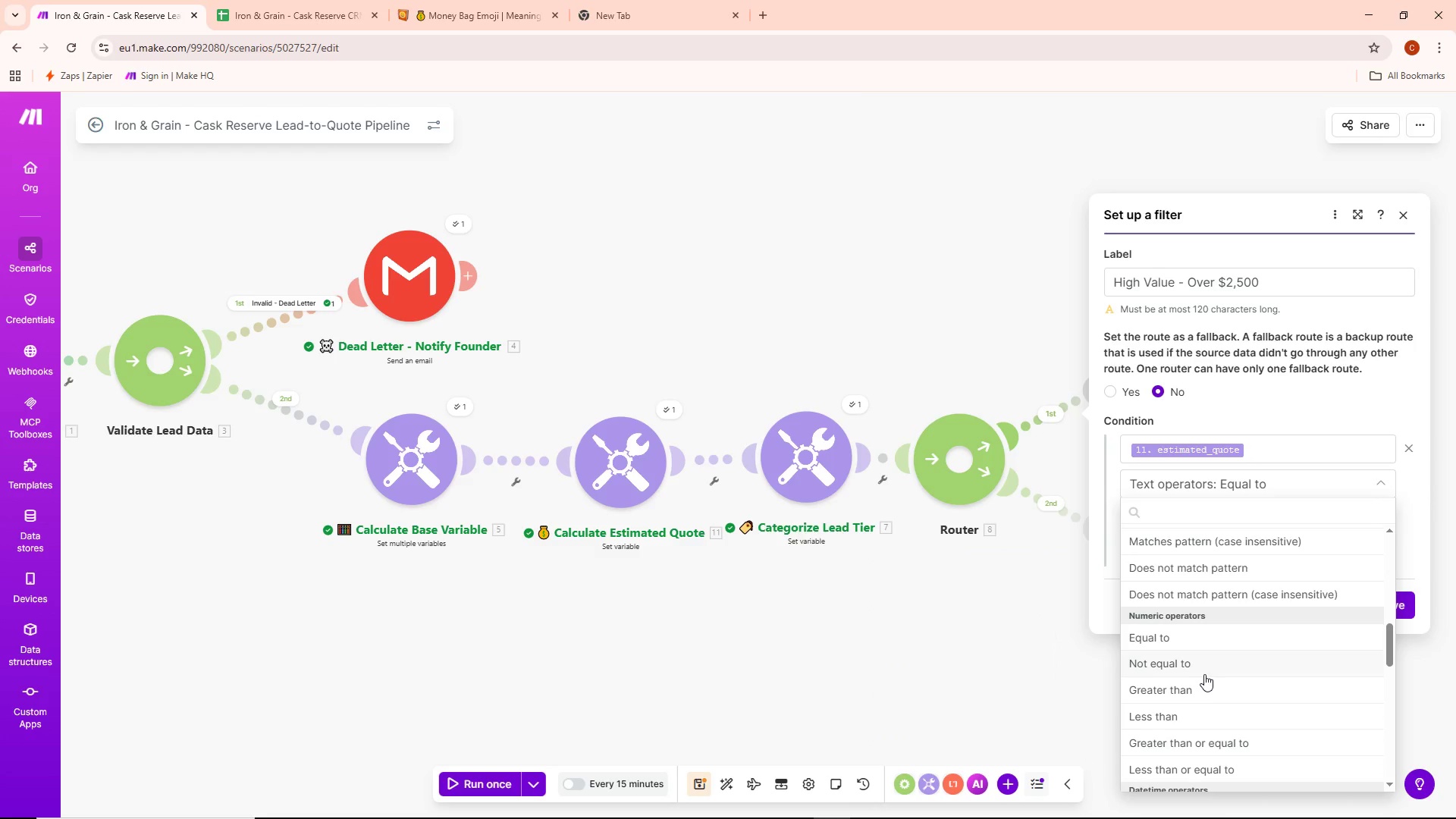 
left_click([1194, 686])
 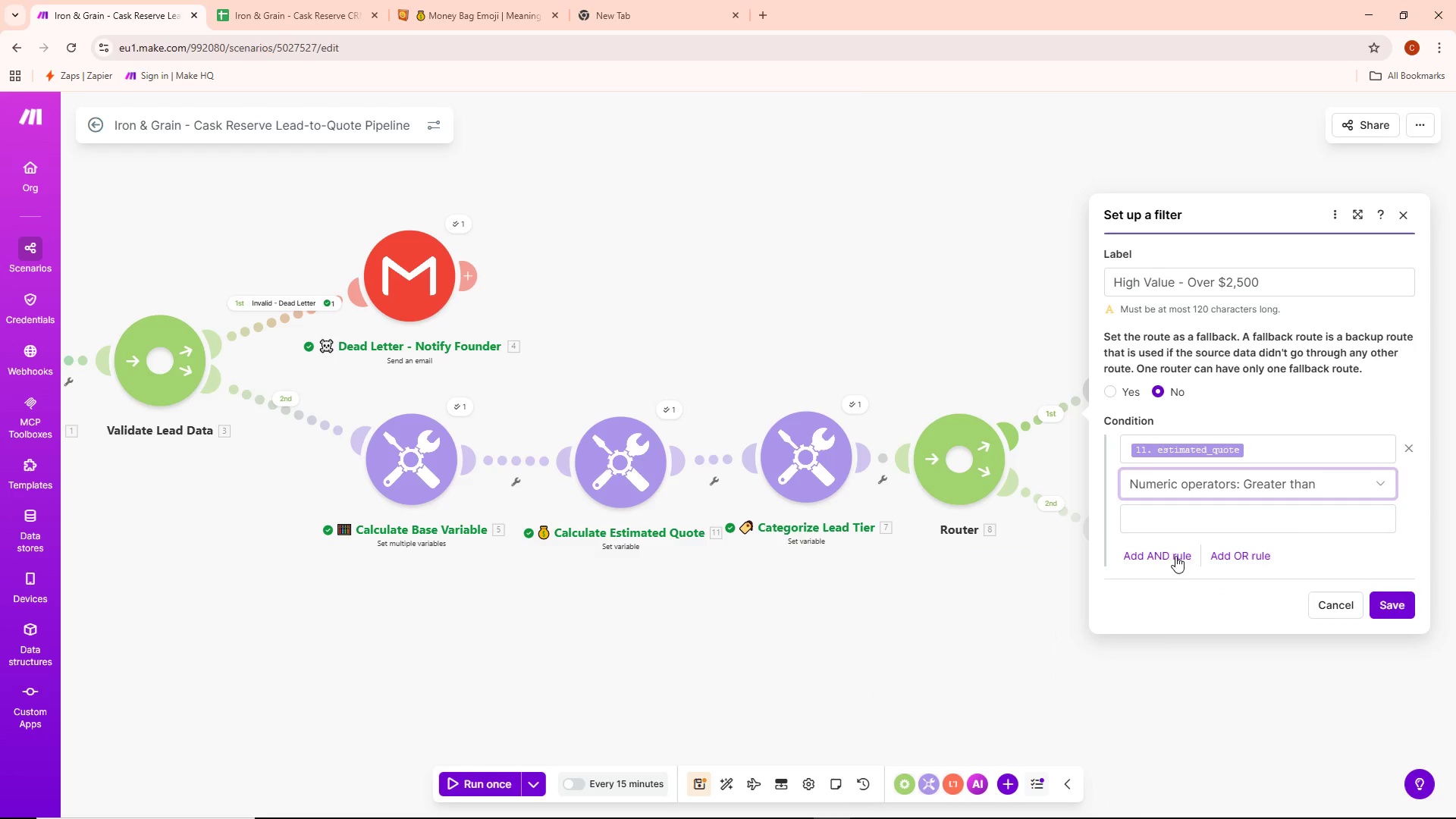 
left_click([1179, 527])
 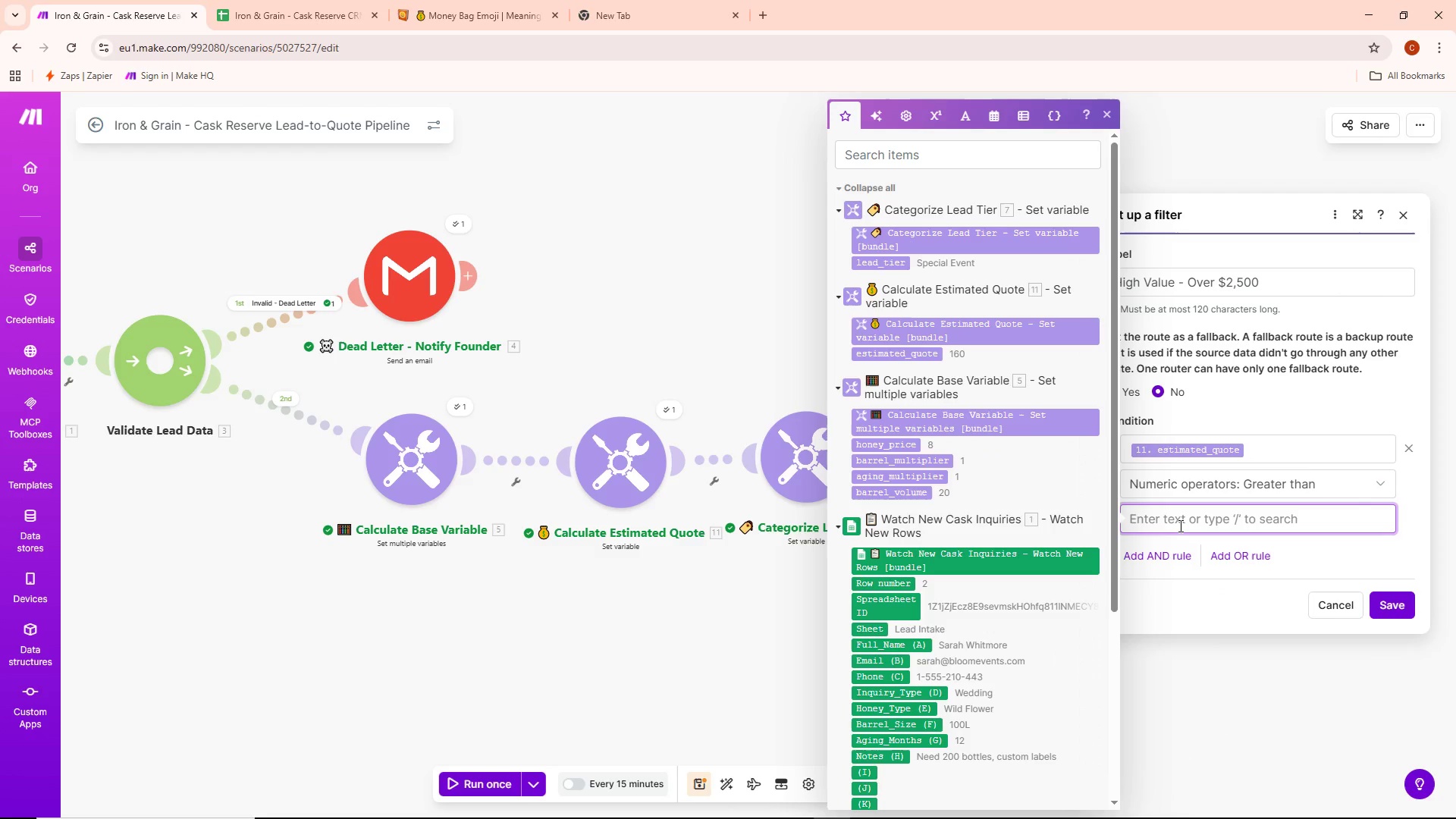 
type(259)
key(Backspace)
type(00)
 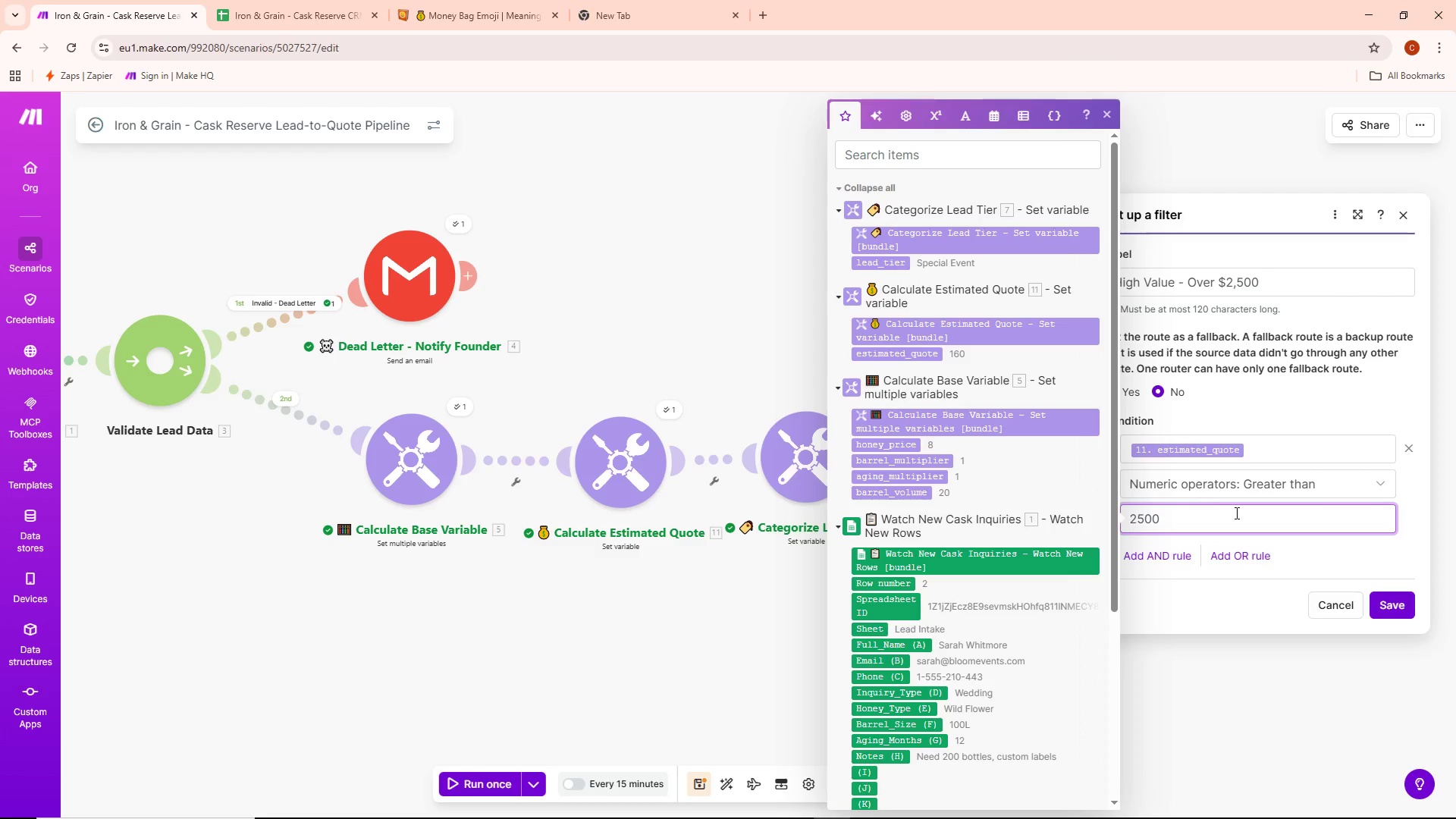 
wait(5.39)
 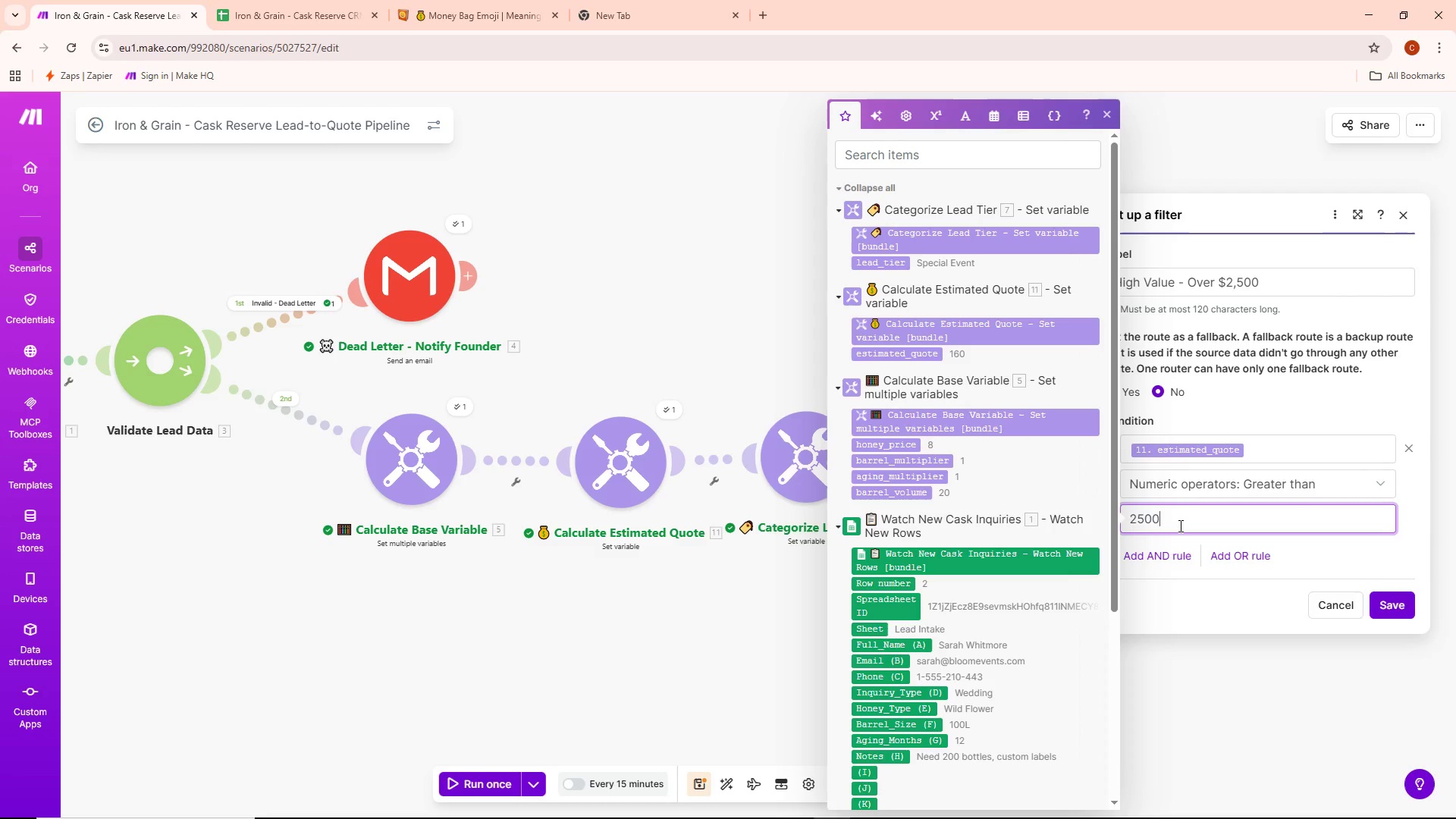 
left_click([1400, 599])
 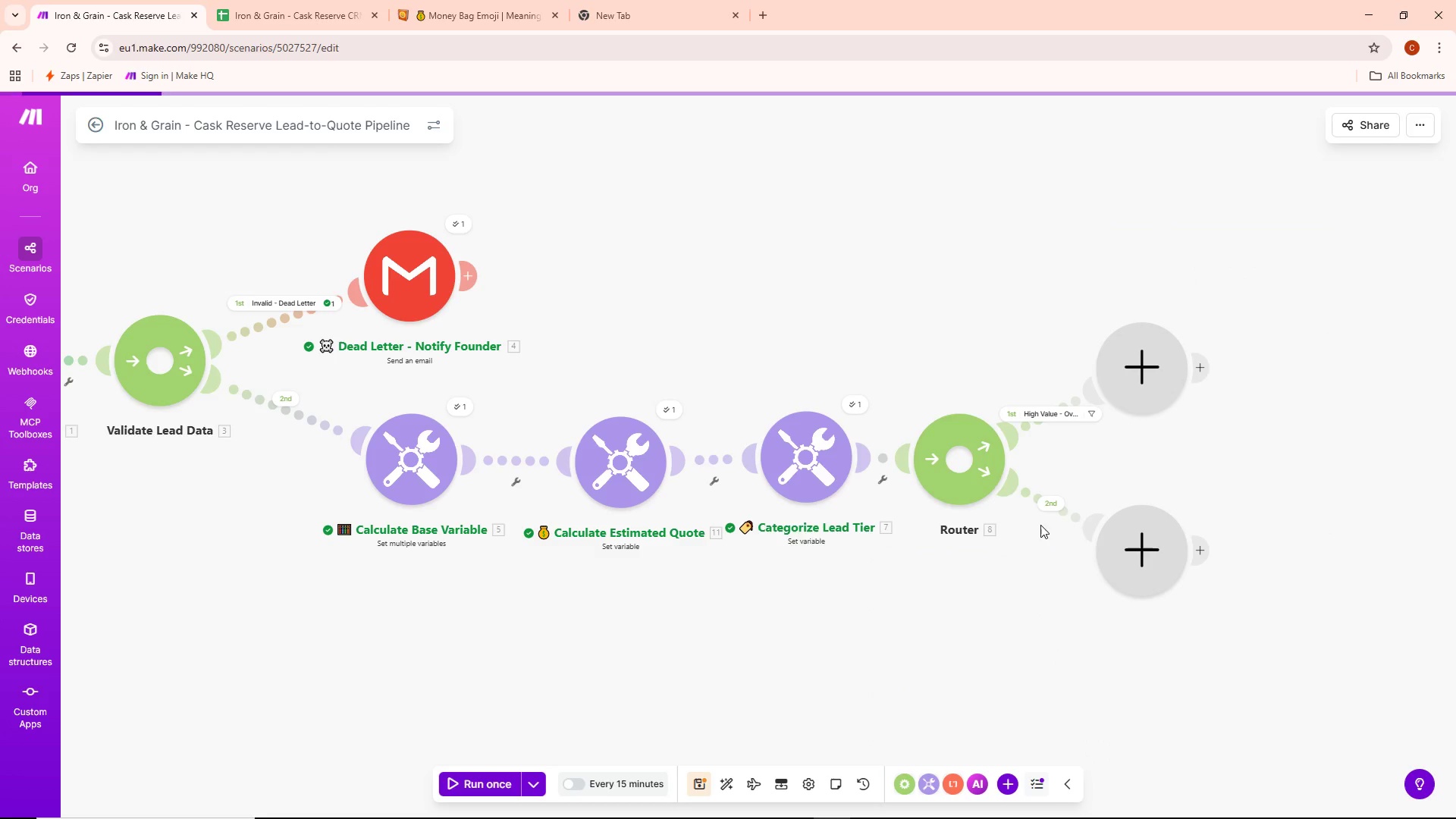 
right_click([974, 473])
 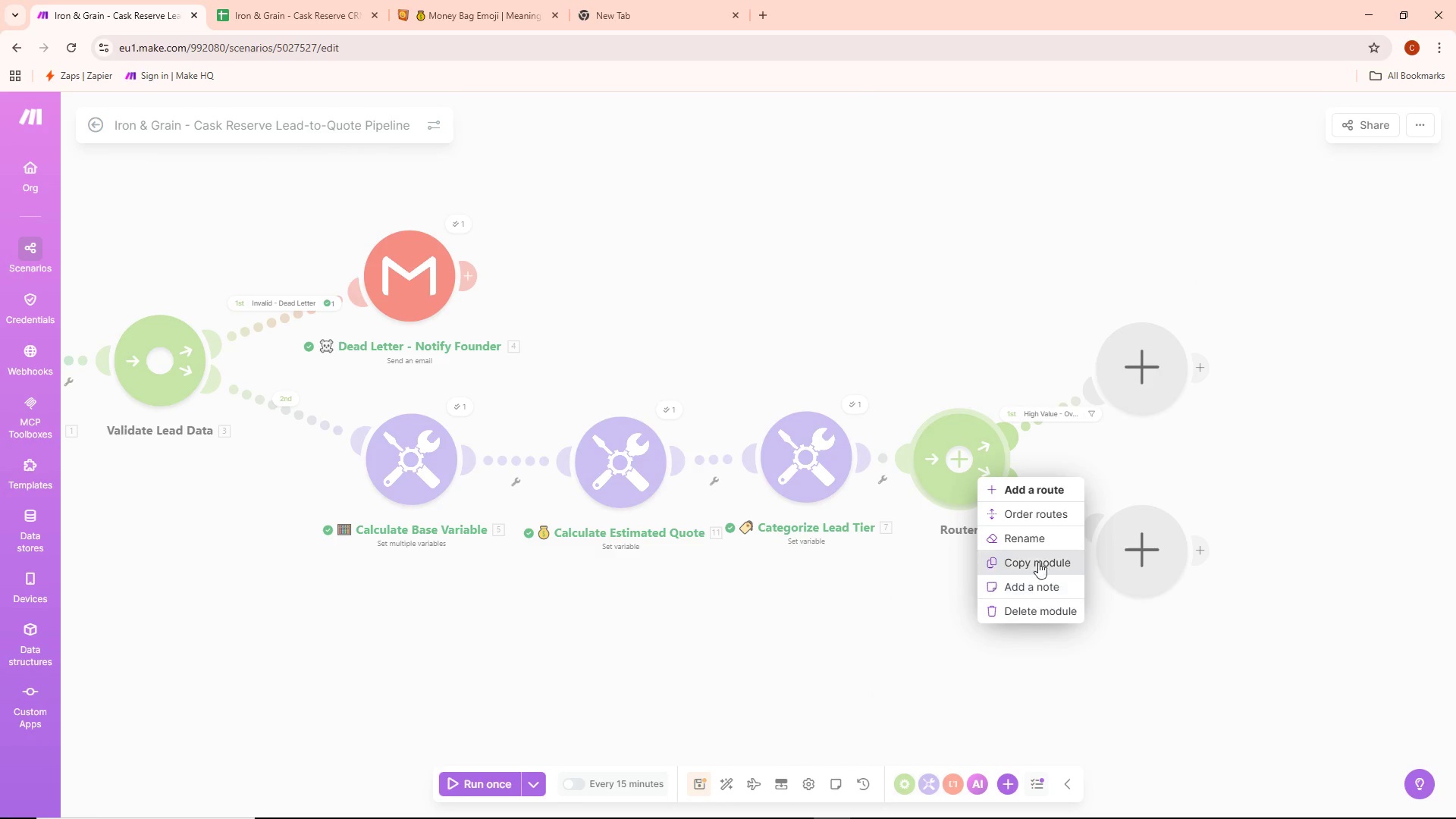 
left_click([1040, 540])
 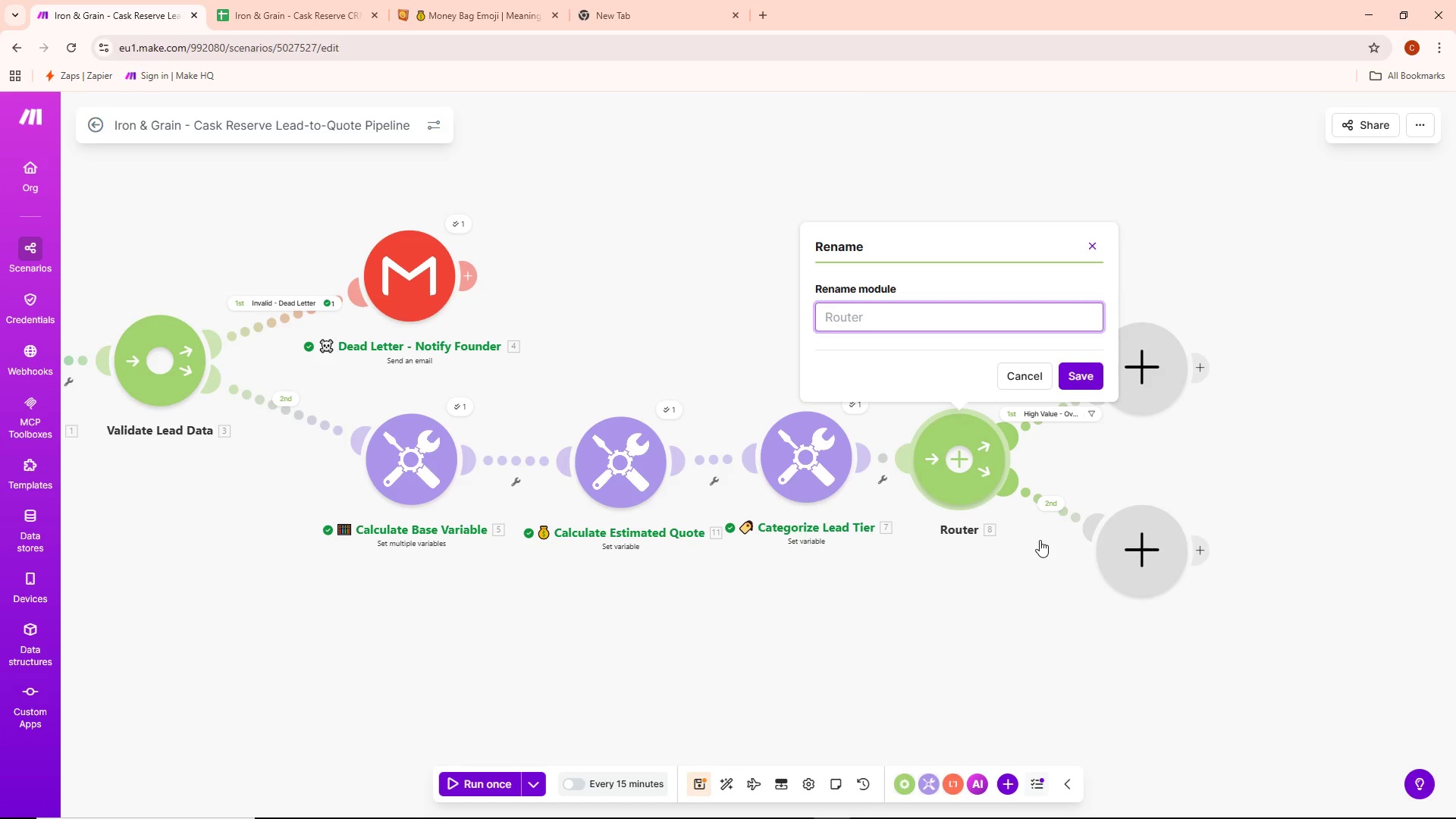 
type(Route By)
key(Backspace)
key(Backspace)
type(by Lead Value)
 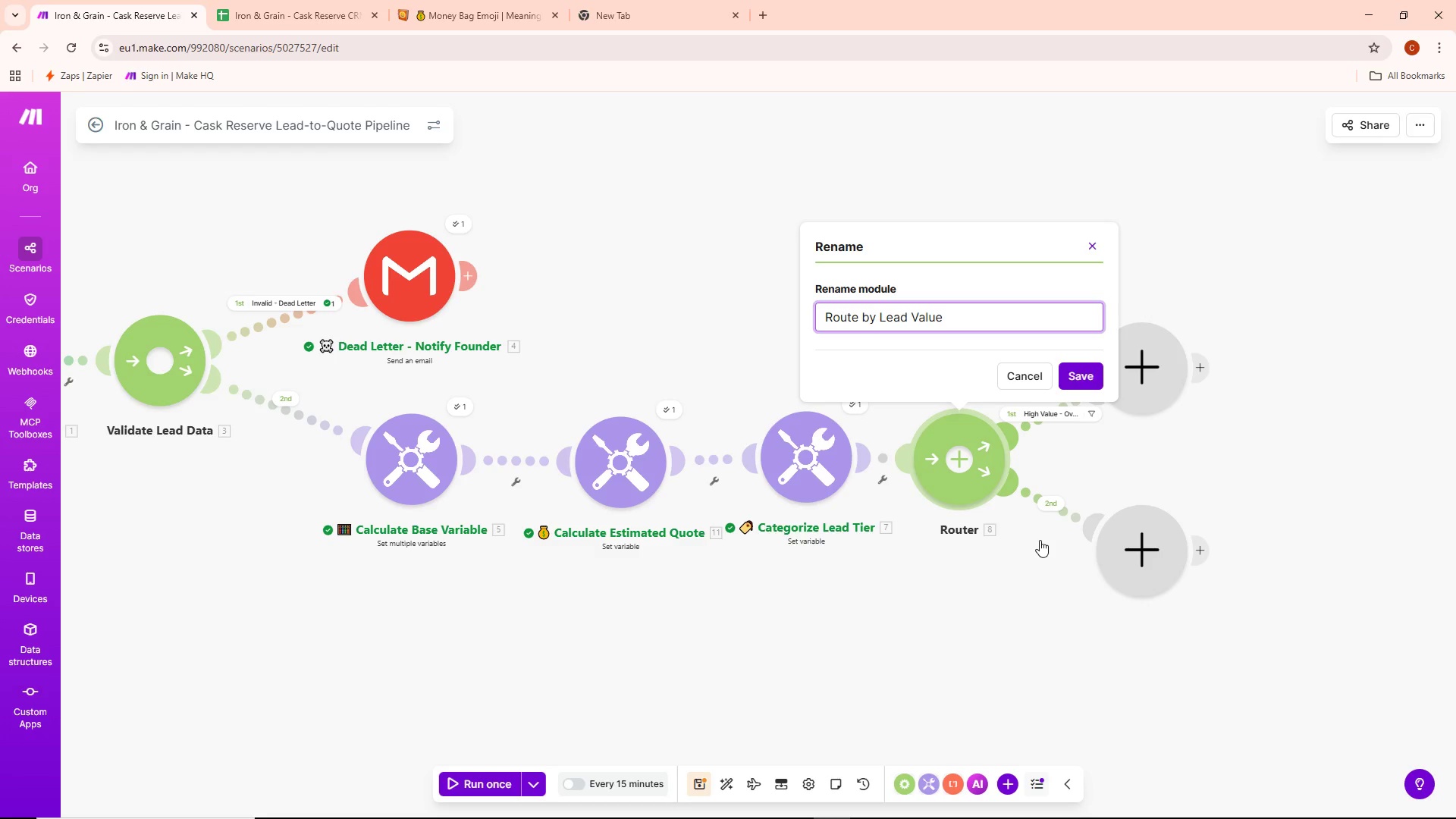 
left_click([1081, 377])
 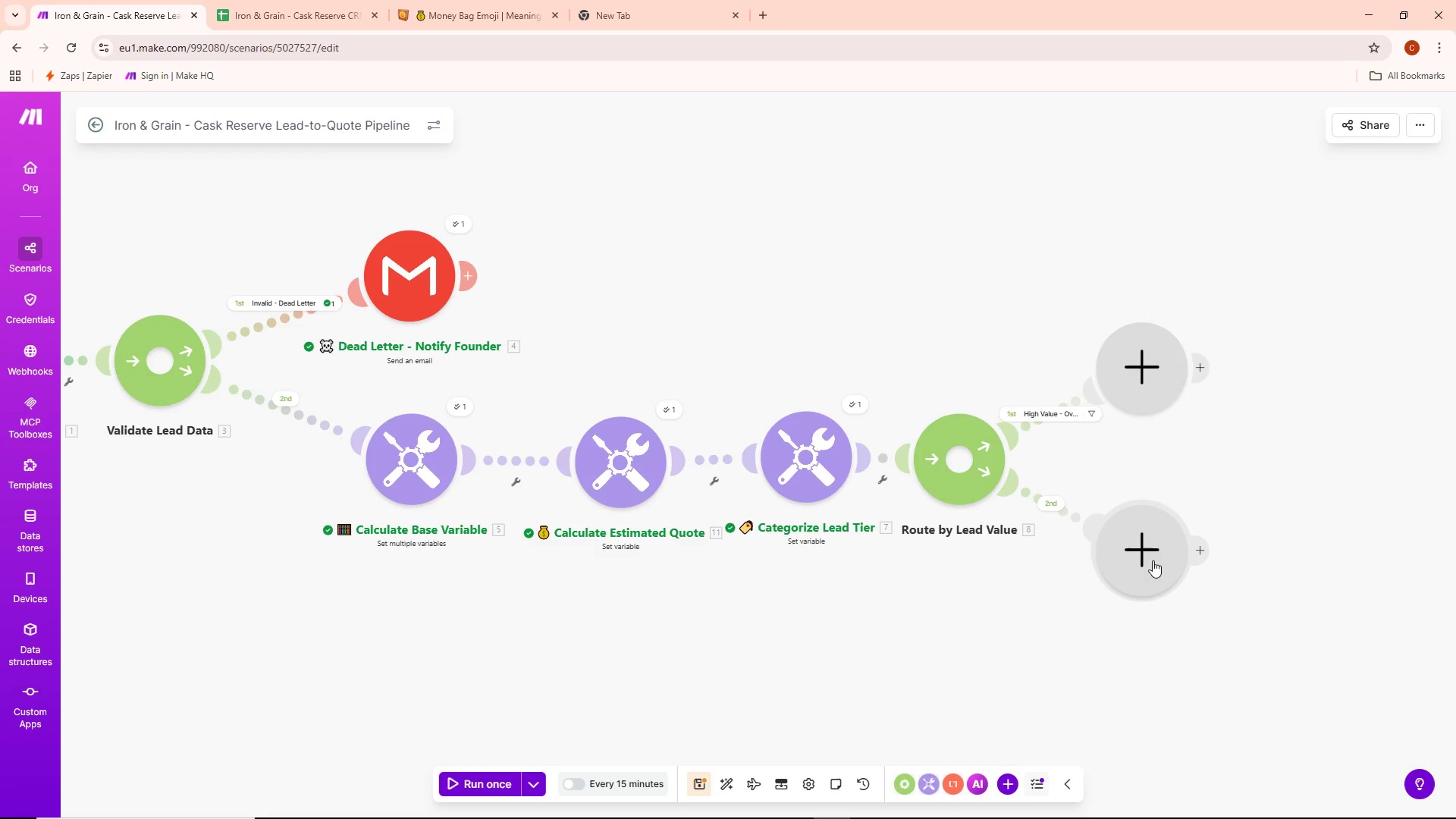 
wait(27.67)
 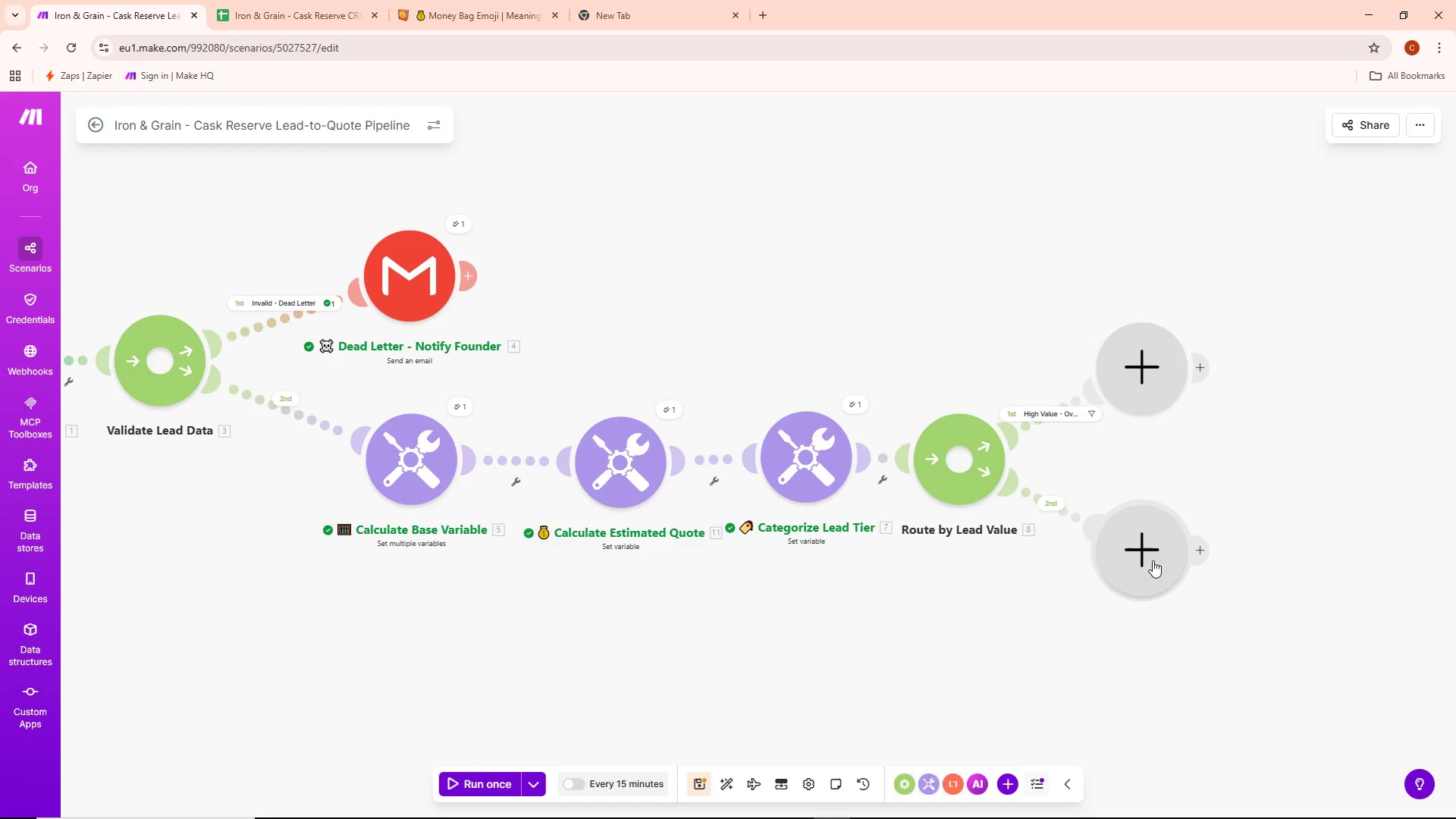 
left_click([1160, 363])
 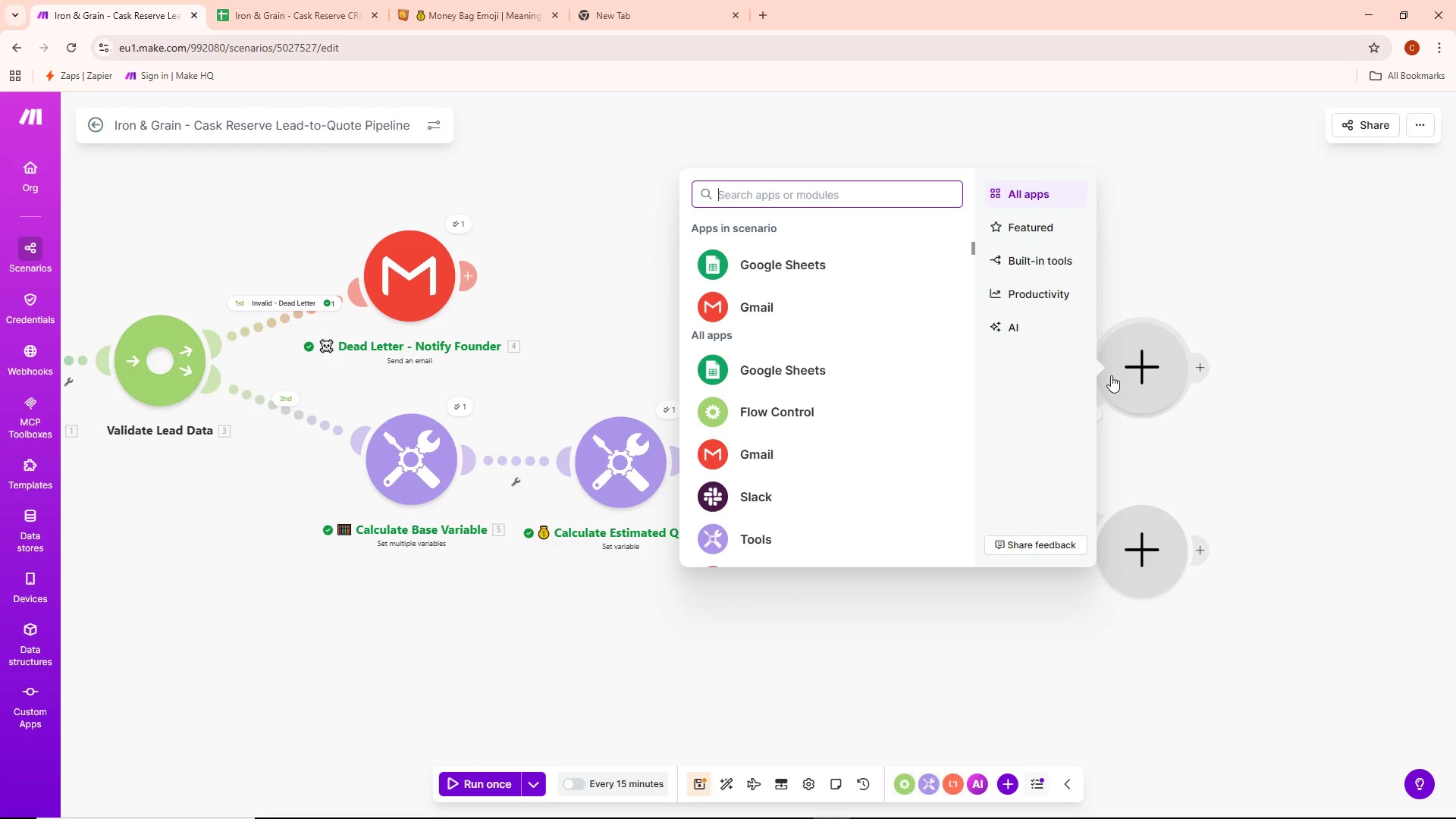 
left_click([766, 309])
 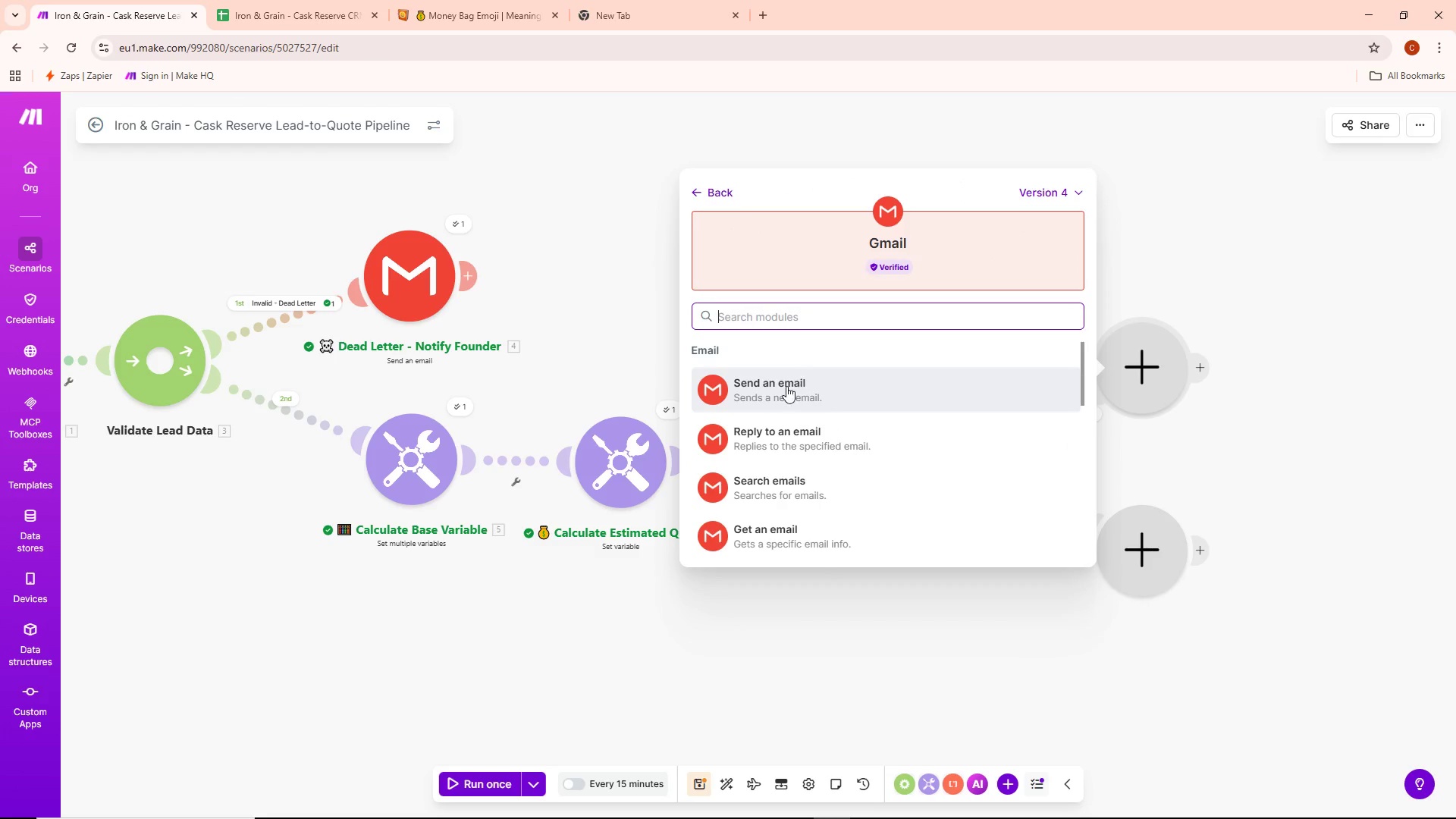 
left_click([784, 391])
 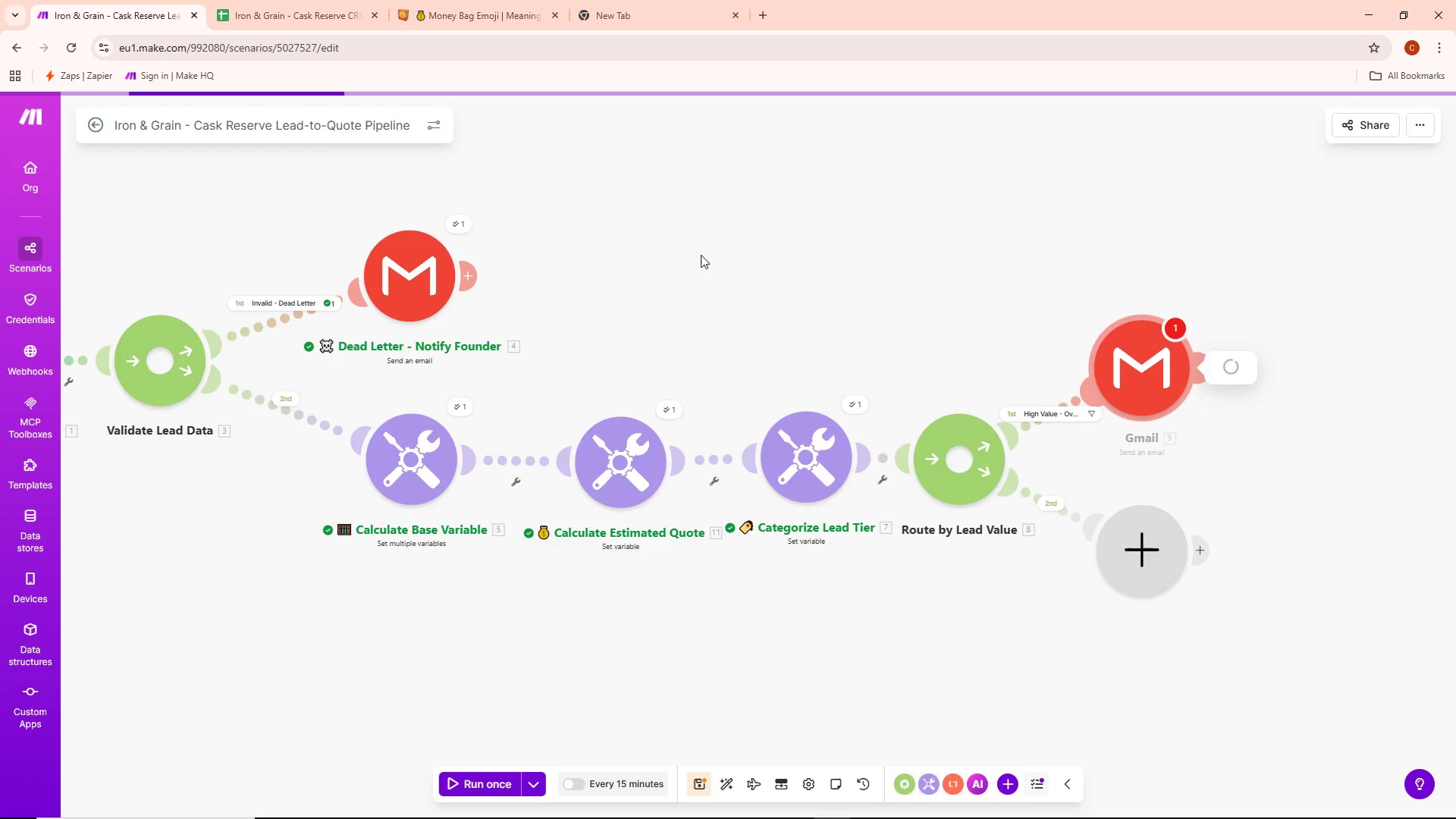 
key(Alt+AltLeft)
 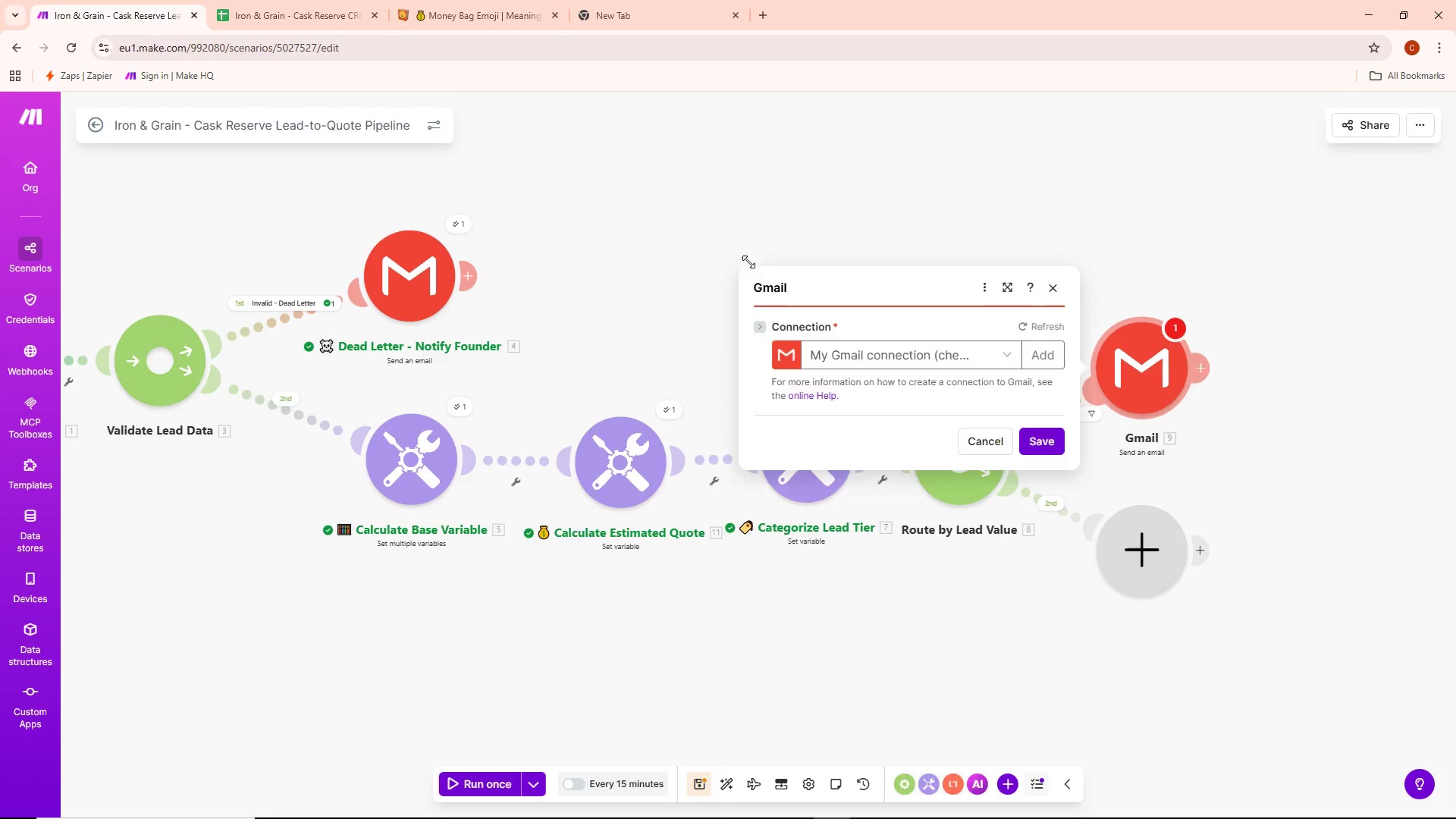 
key(Alt+Tab)